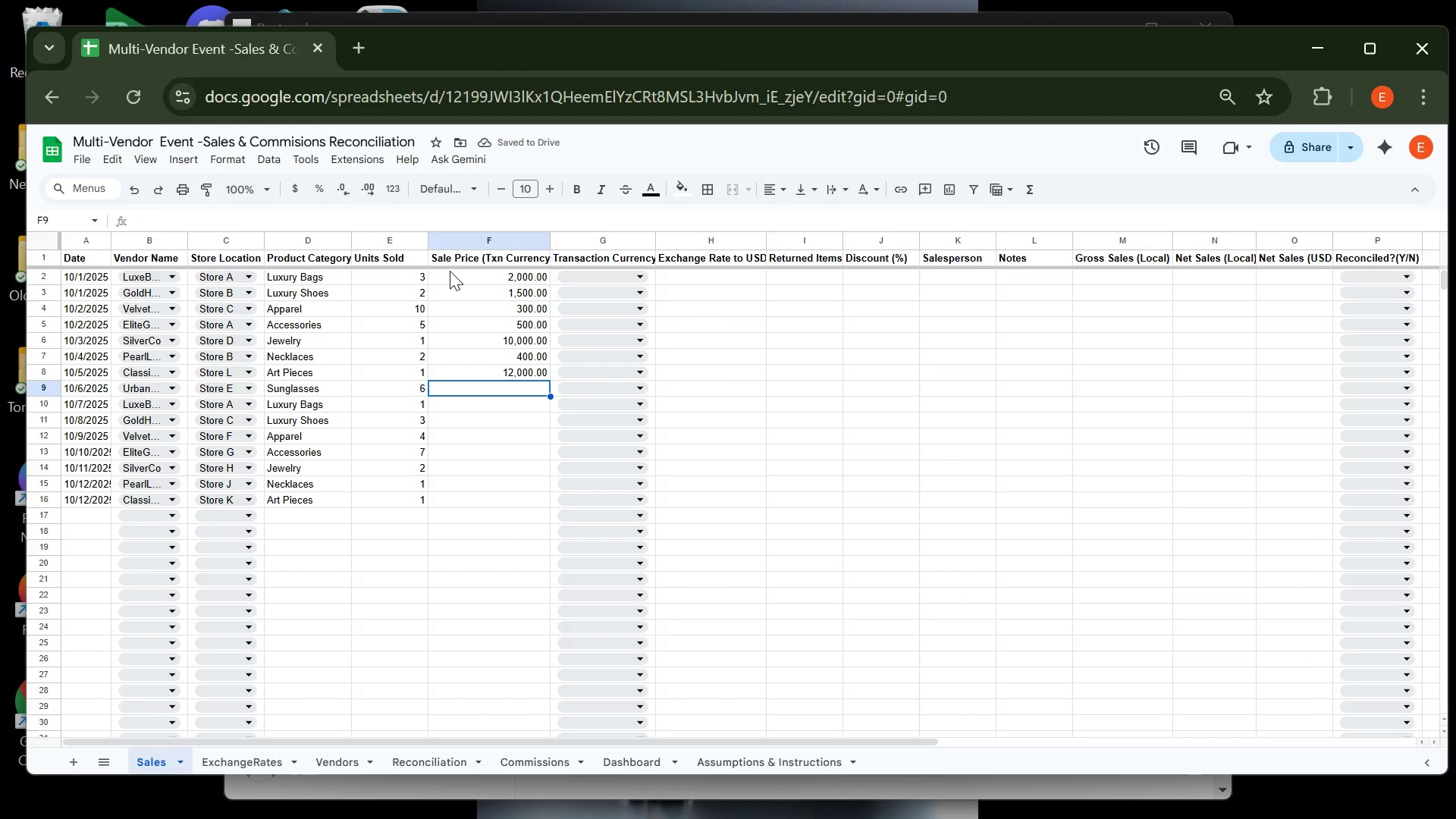 
type(250)
 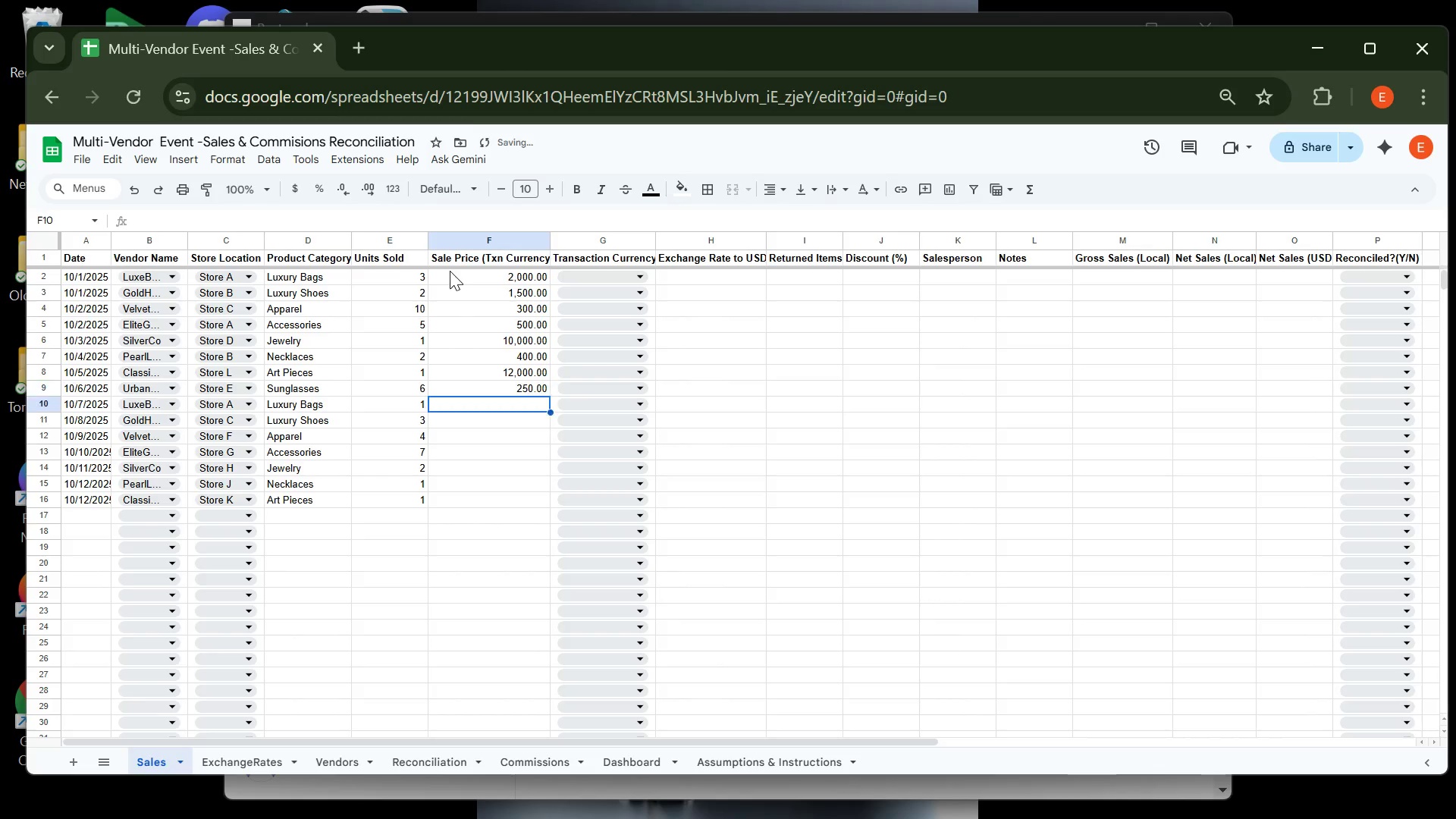 
key(Enter)
 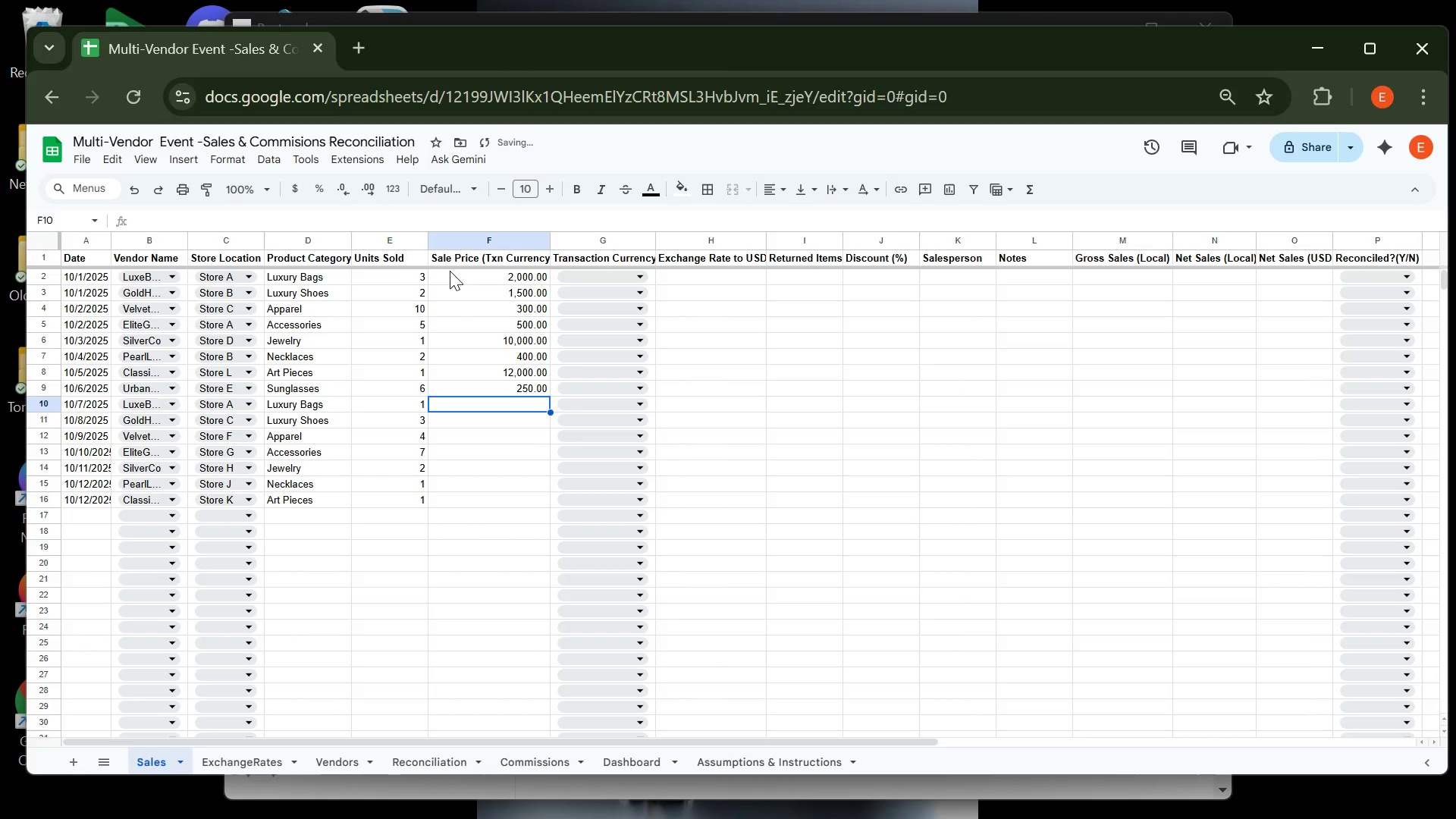 
type(2200)
 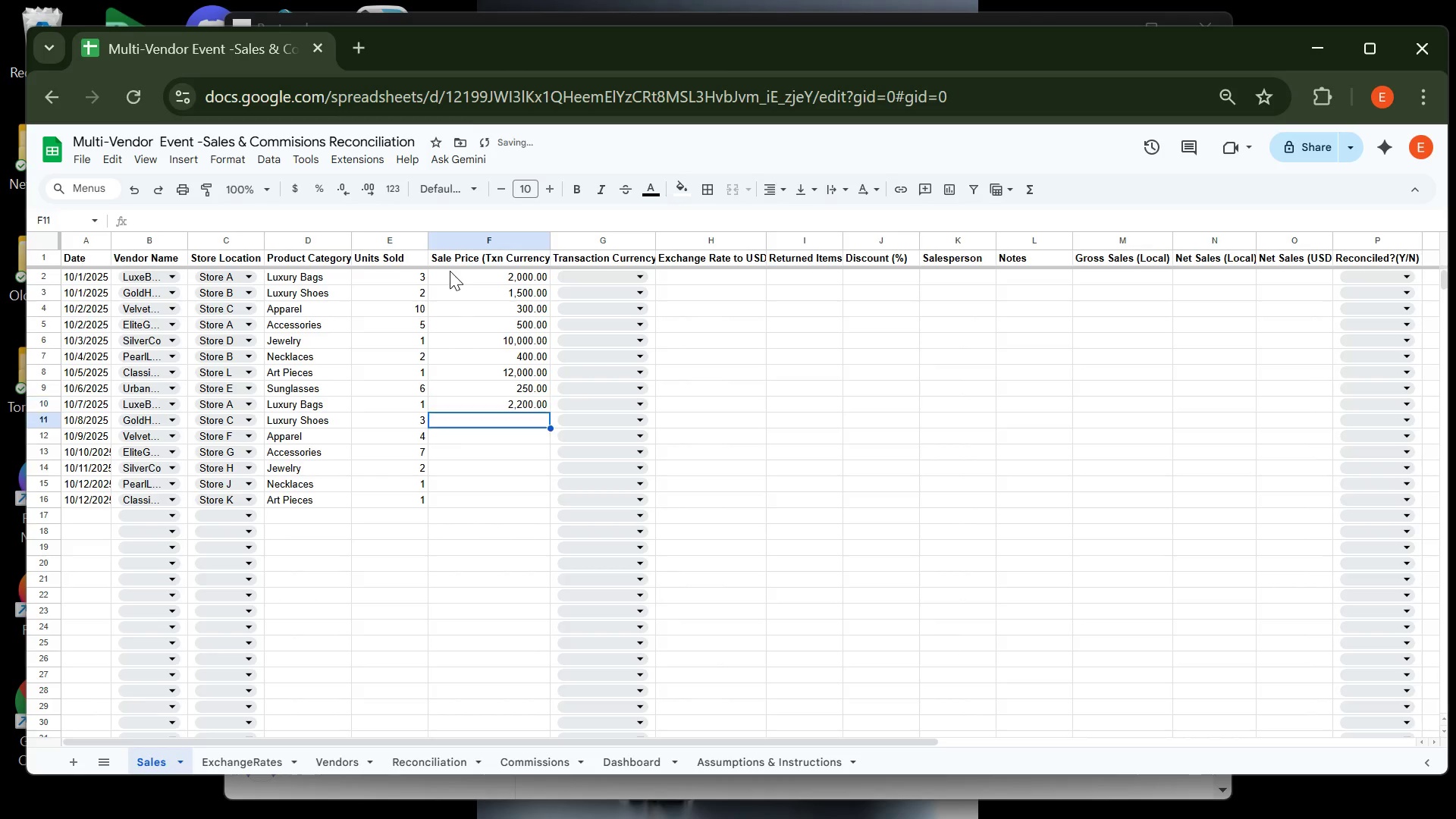 
key(Enter)
 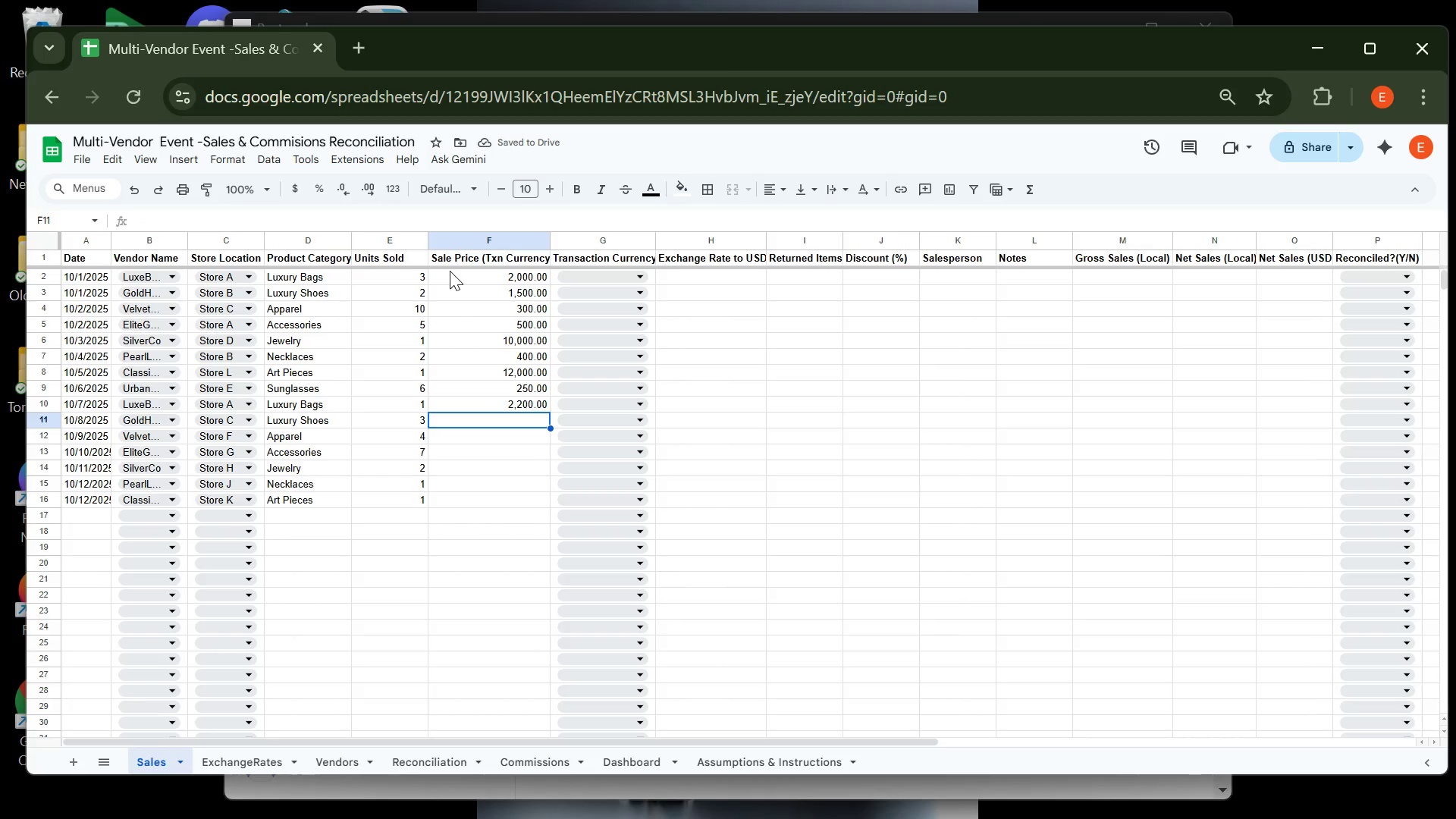 
type(15)
key(Backspace)
type(600)
 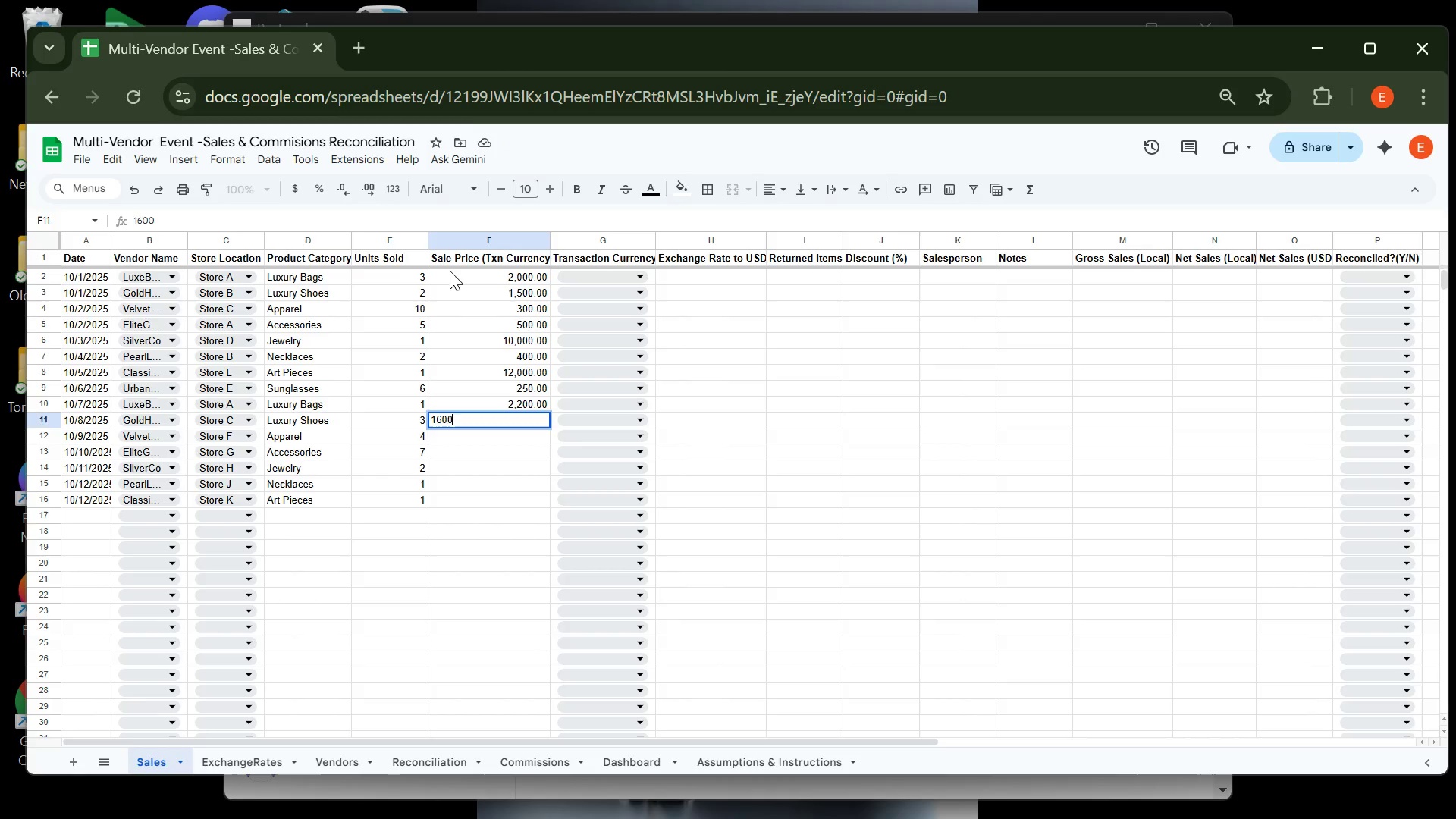 
key(Enter)
 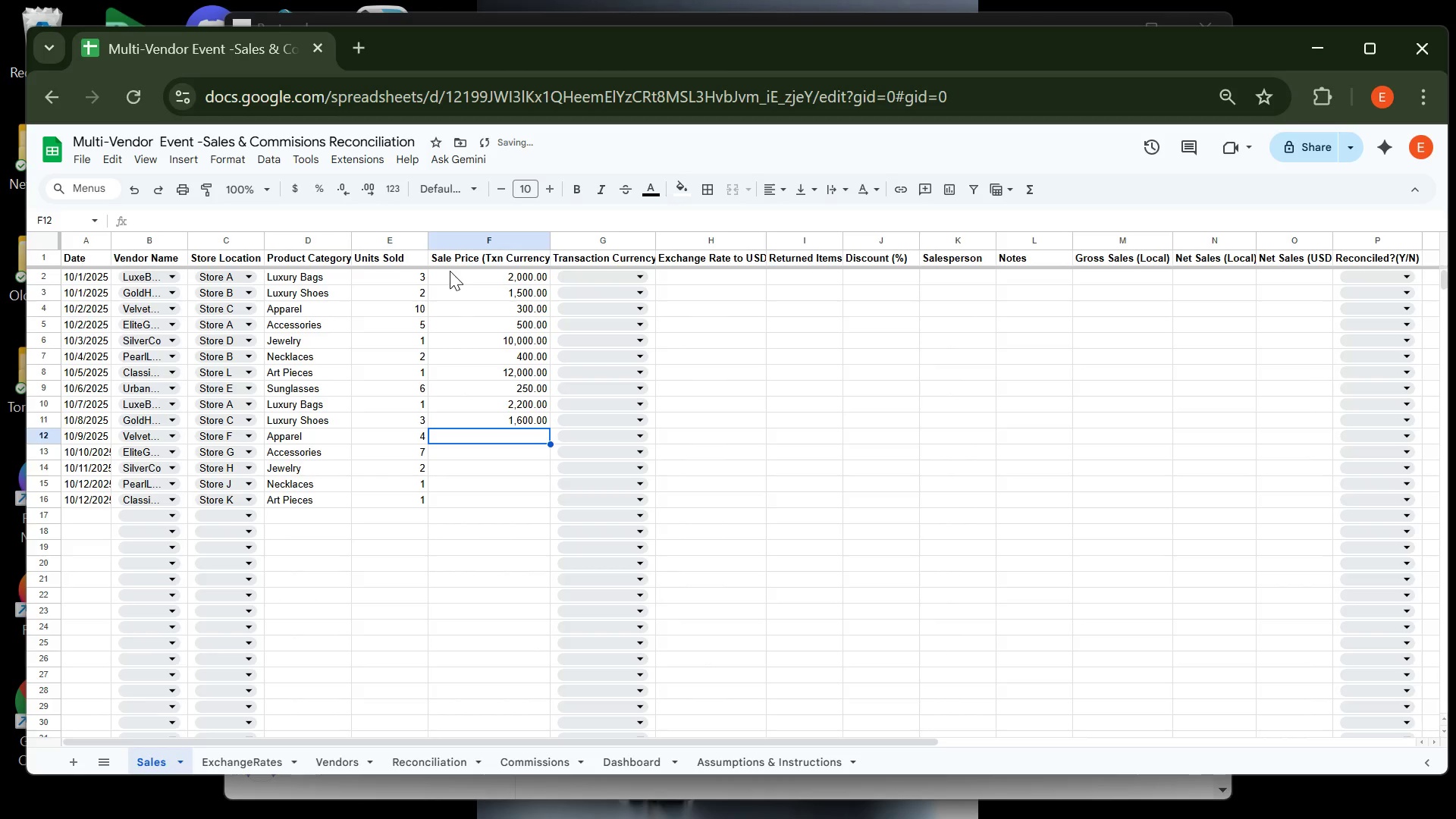 
type(350)
 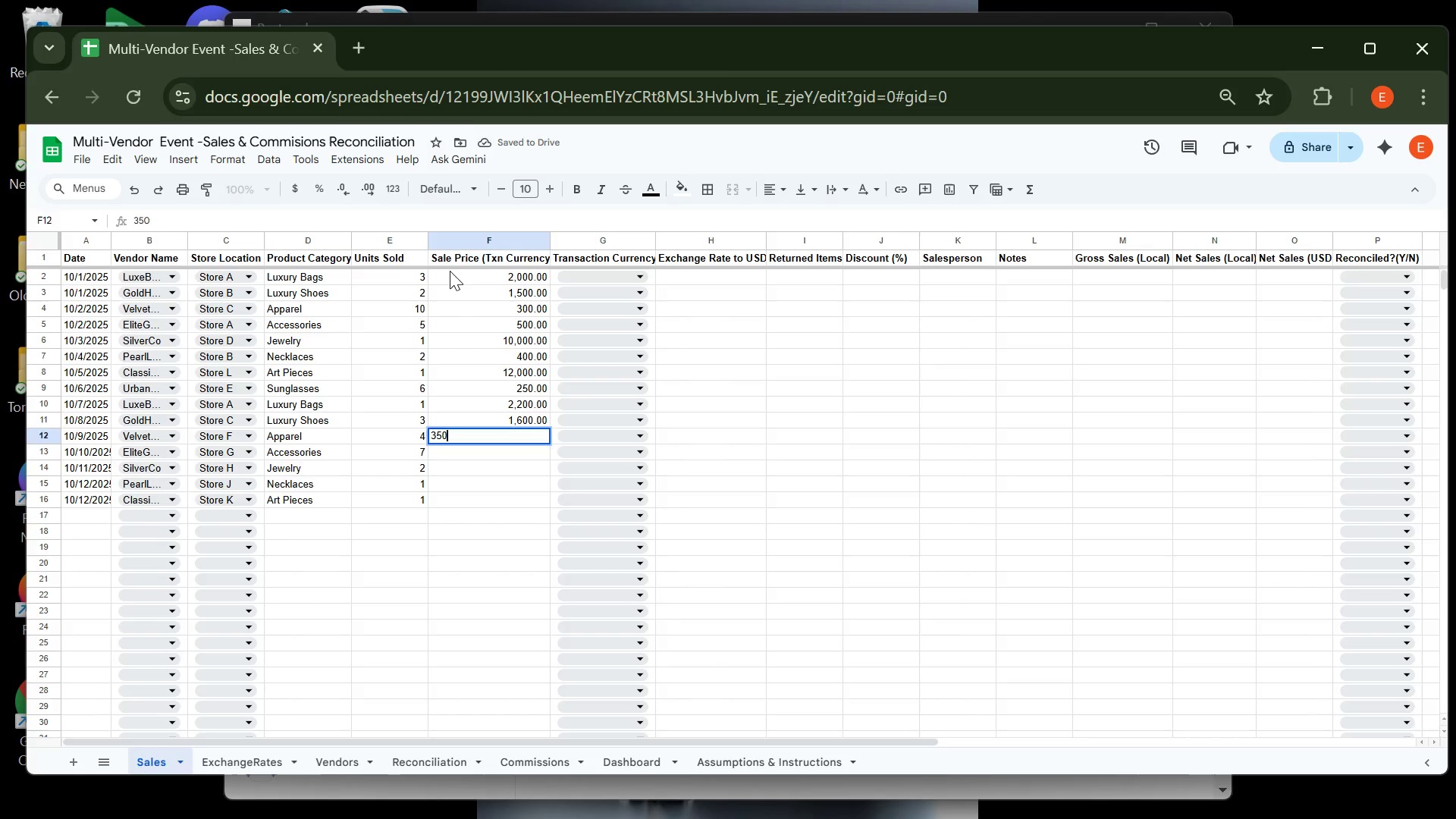 
key(Enter)
 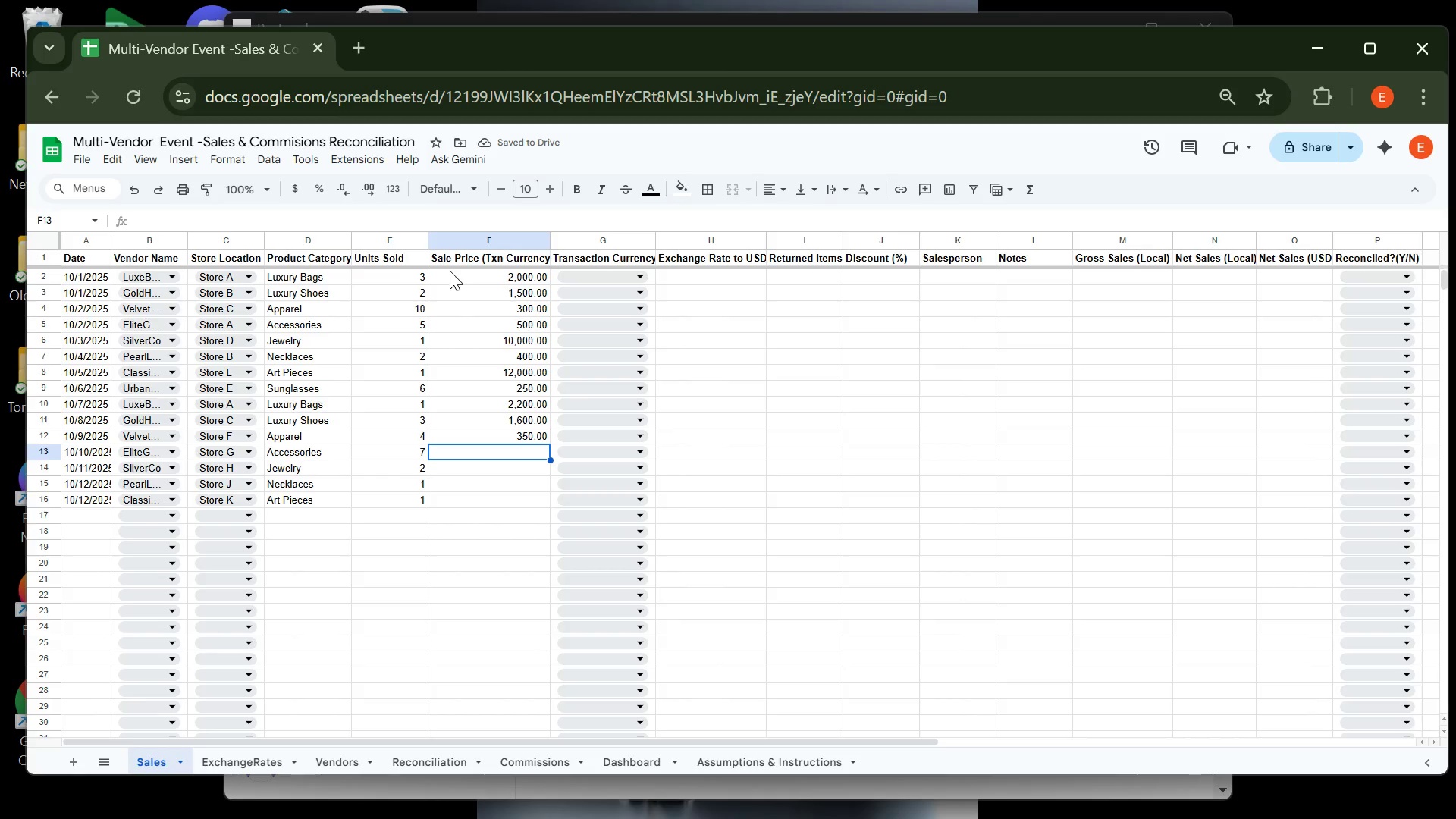 
type(480)
 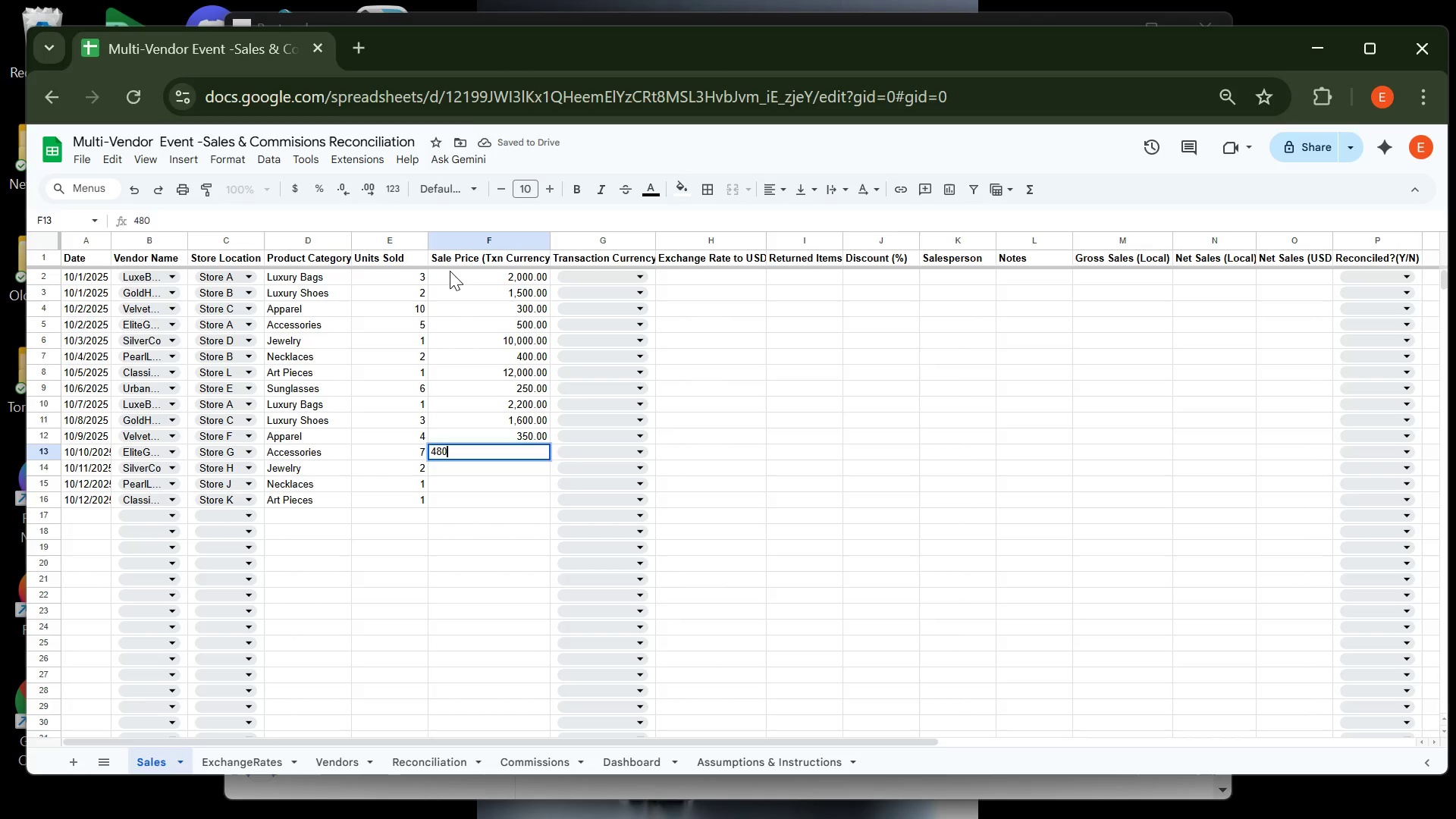 
key(Enter)
 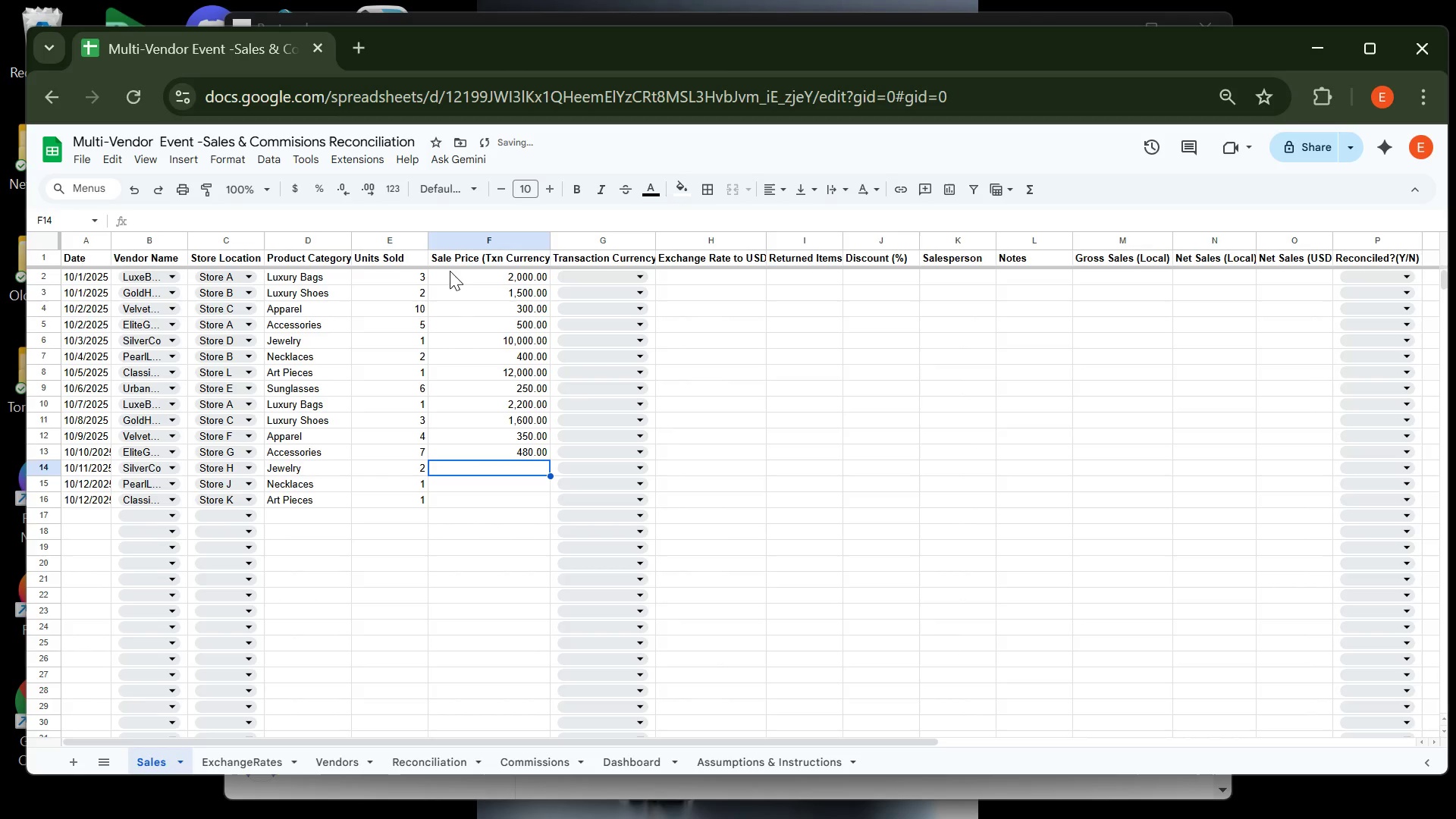 
type(9500)
 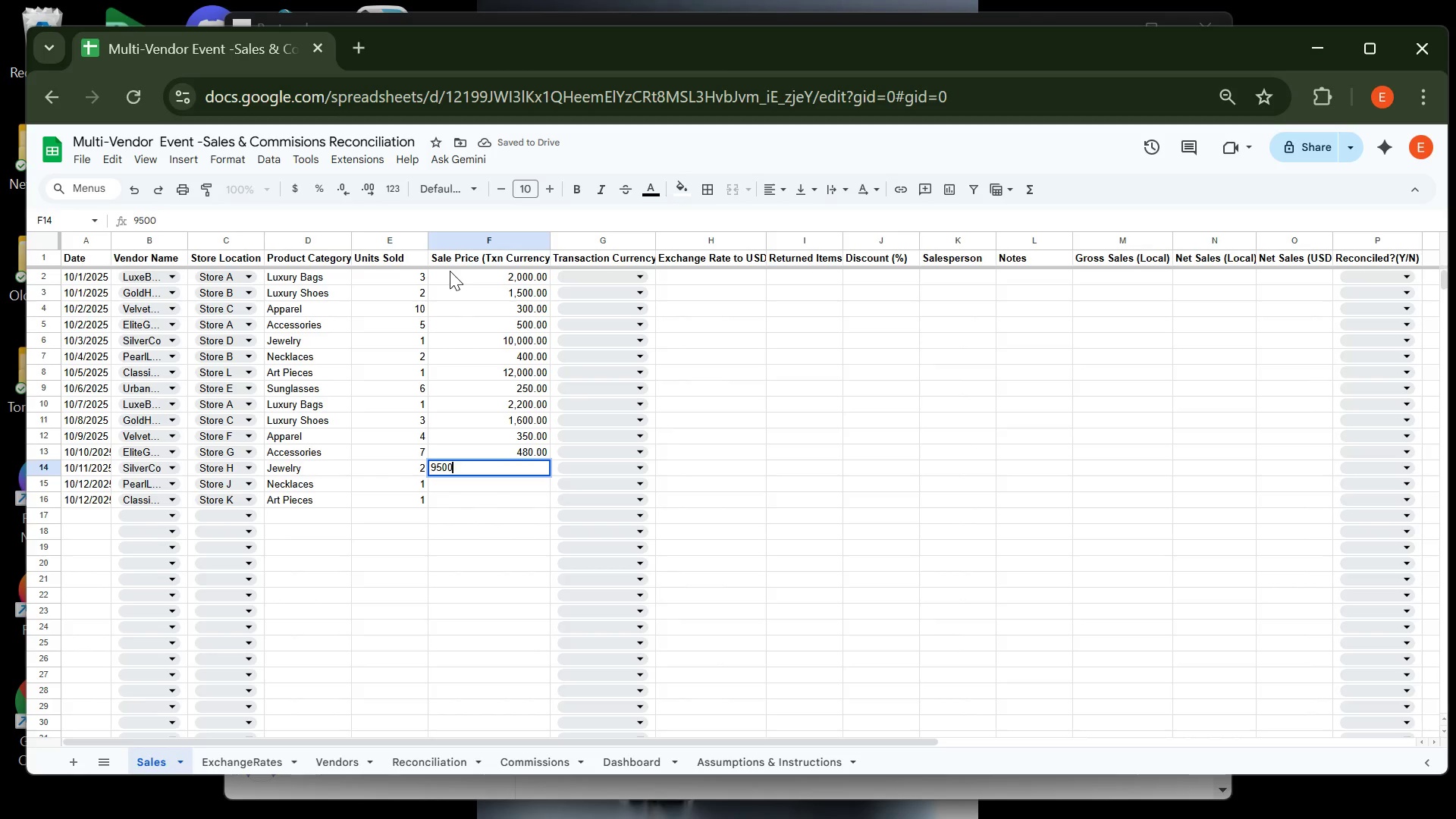 
key(Enter)
 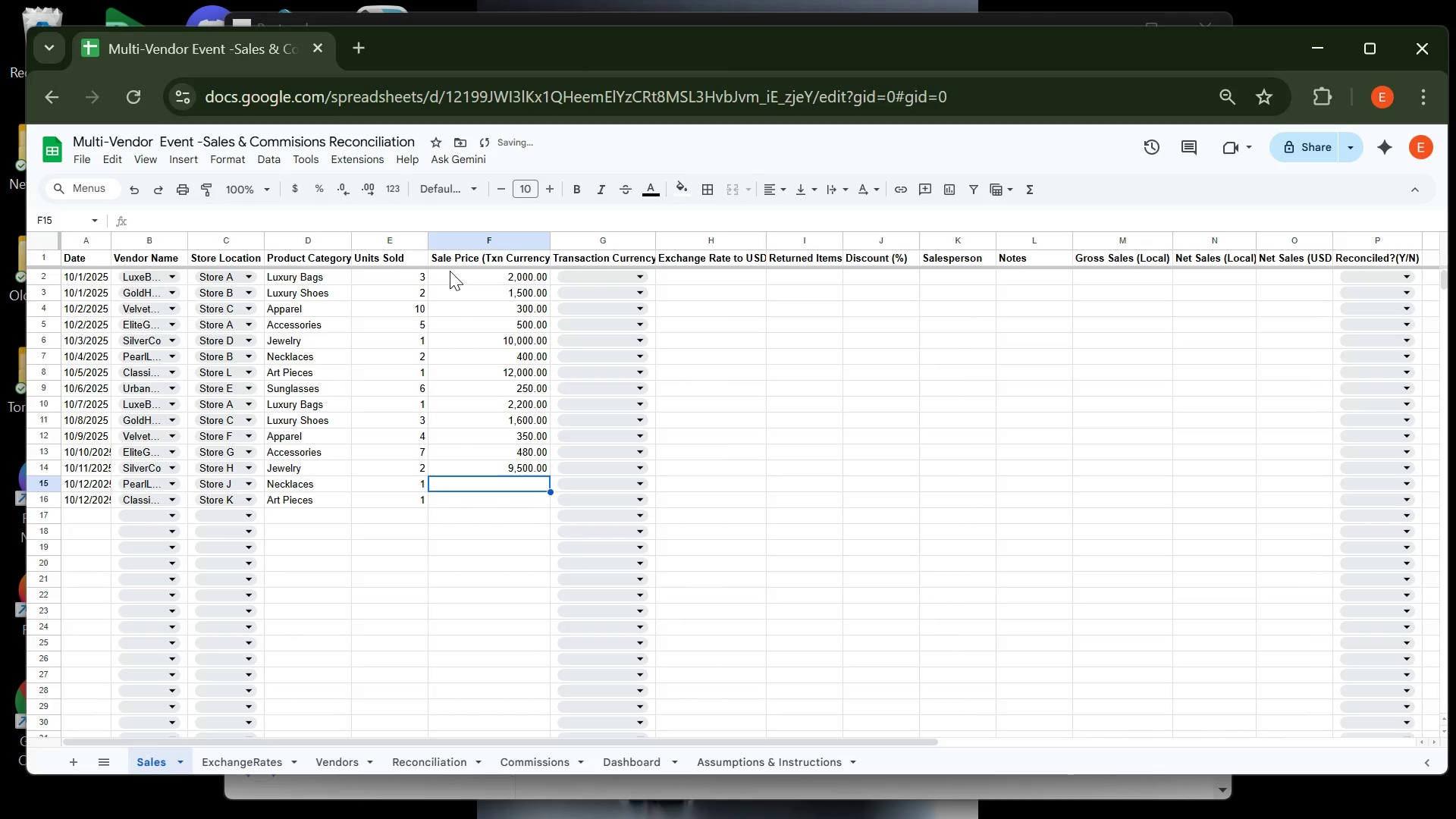 
type(420)
 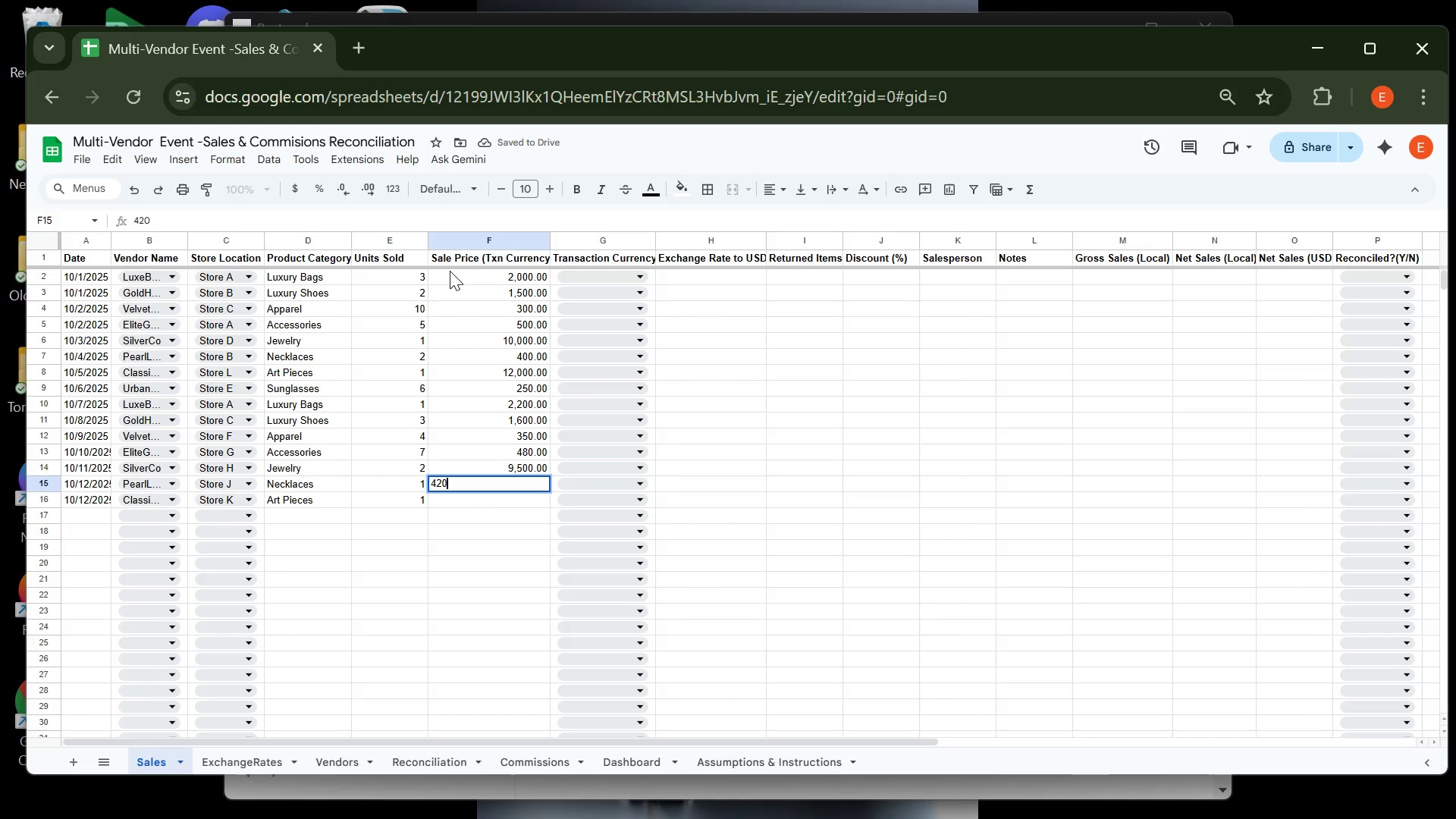 
key(Enter)
 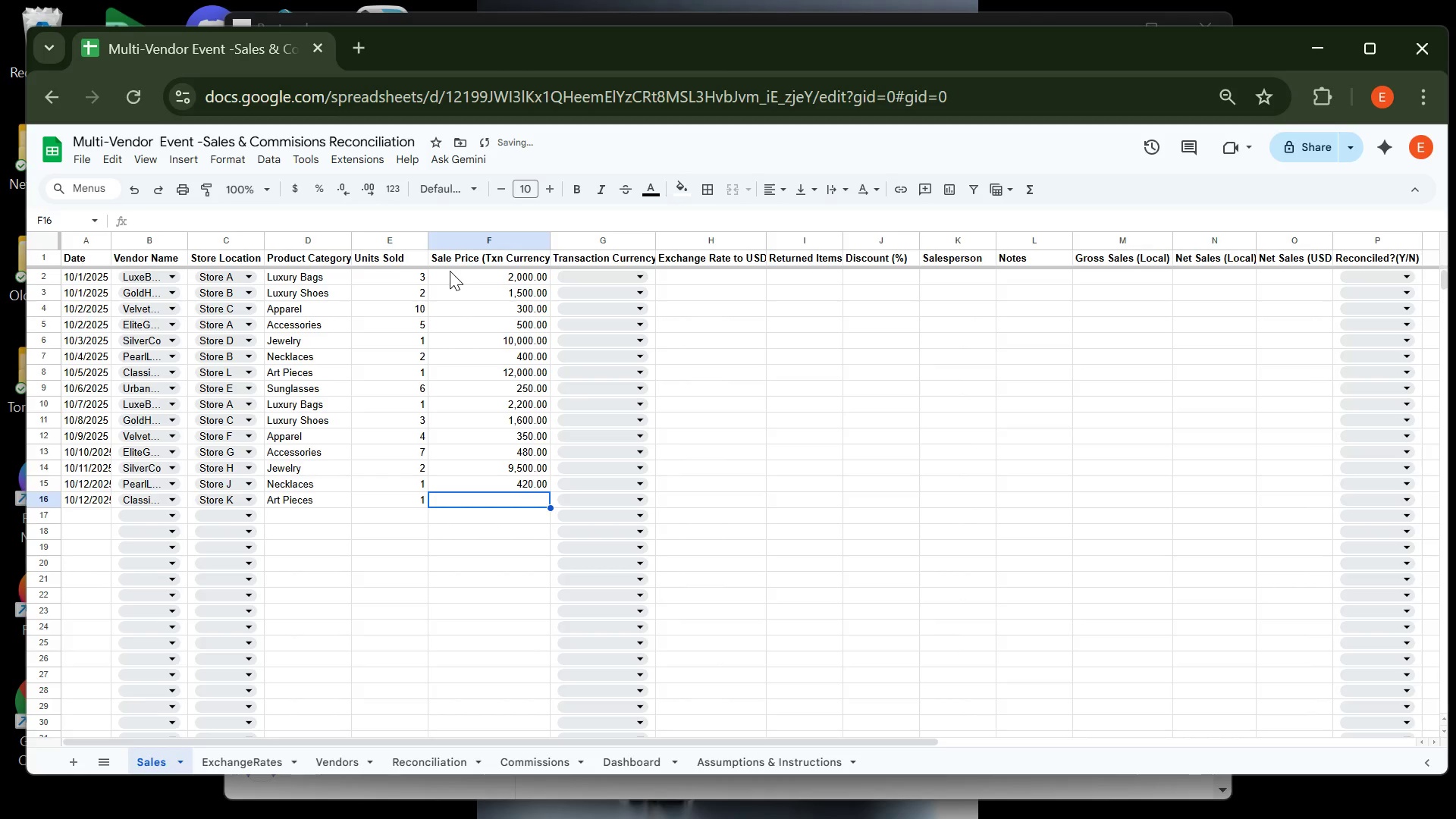 
type(15000)
 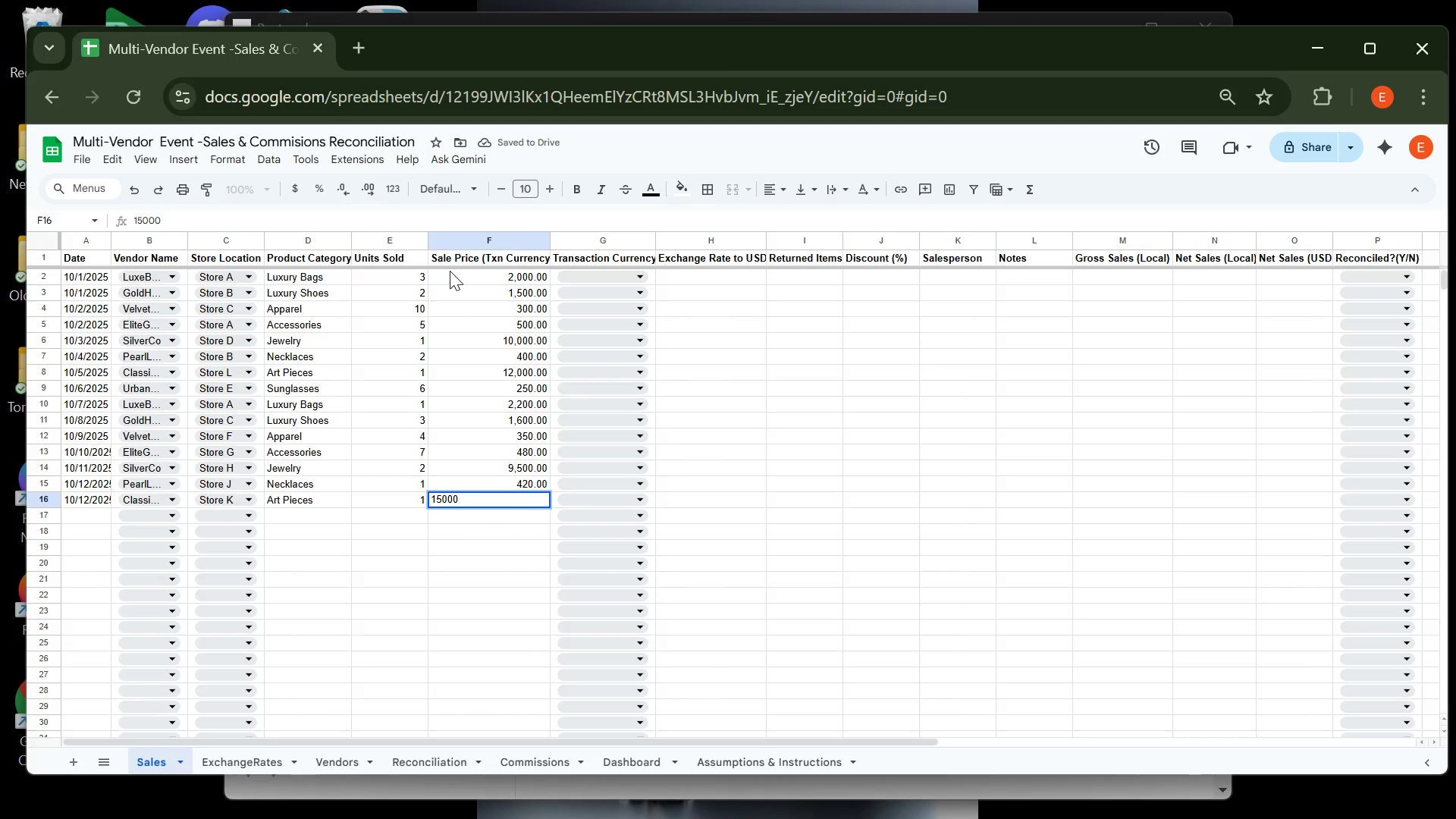 
key(Enter)
 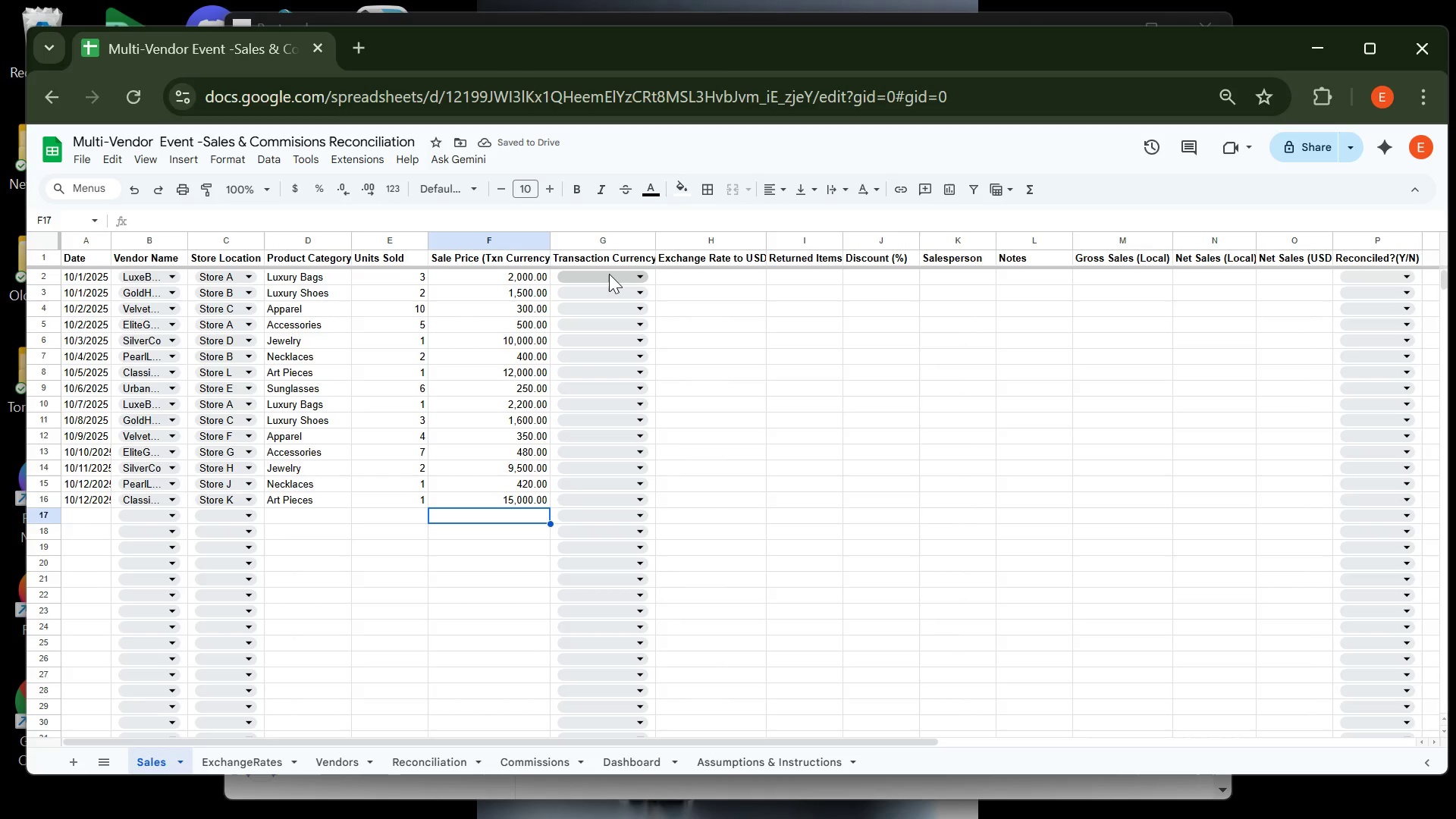 
wait(5.25)
 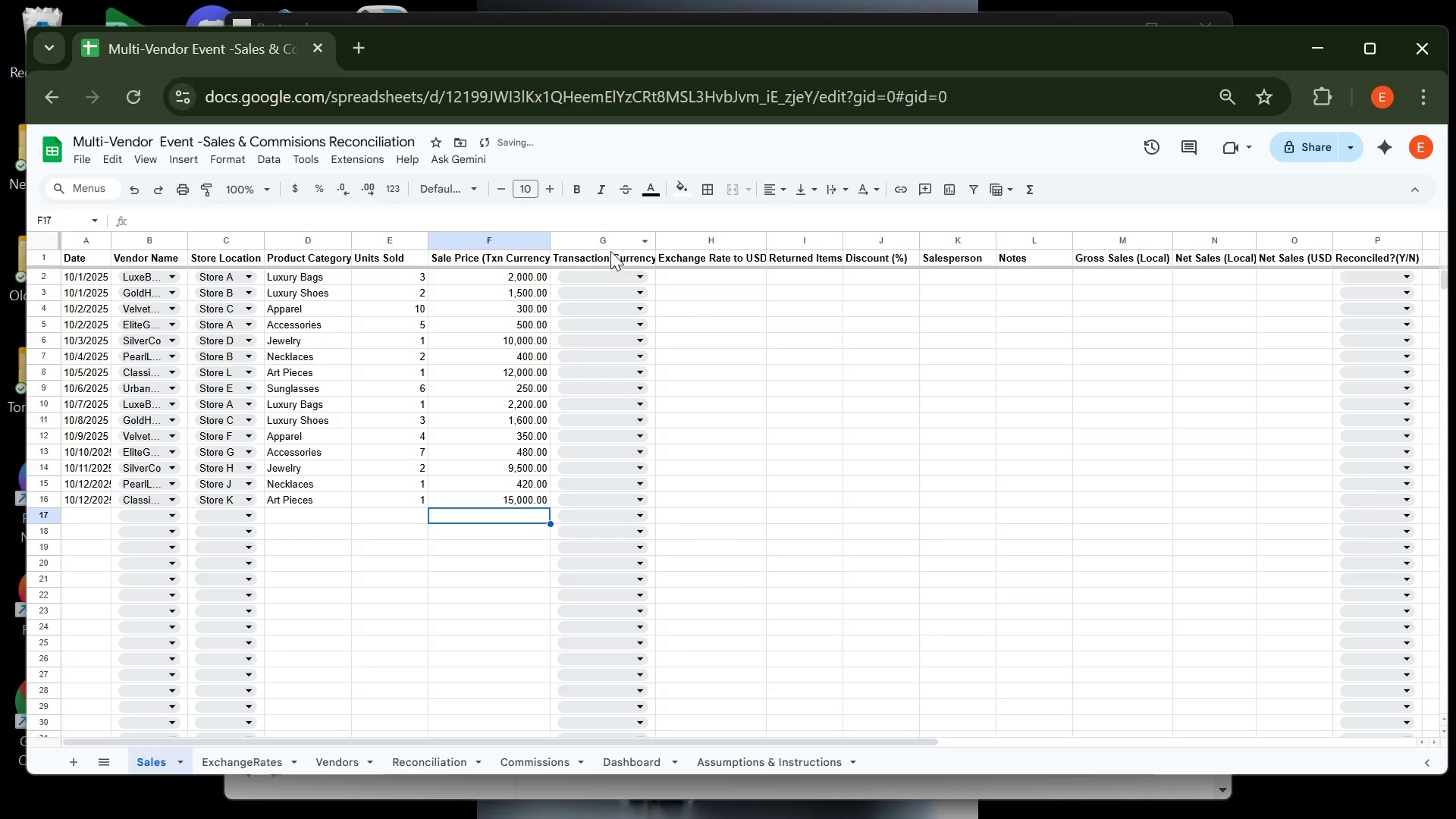 
left_click([609, 274])
 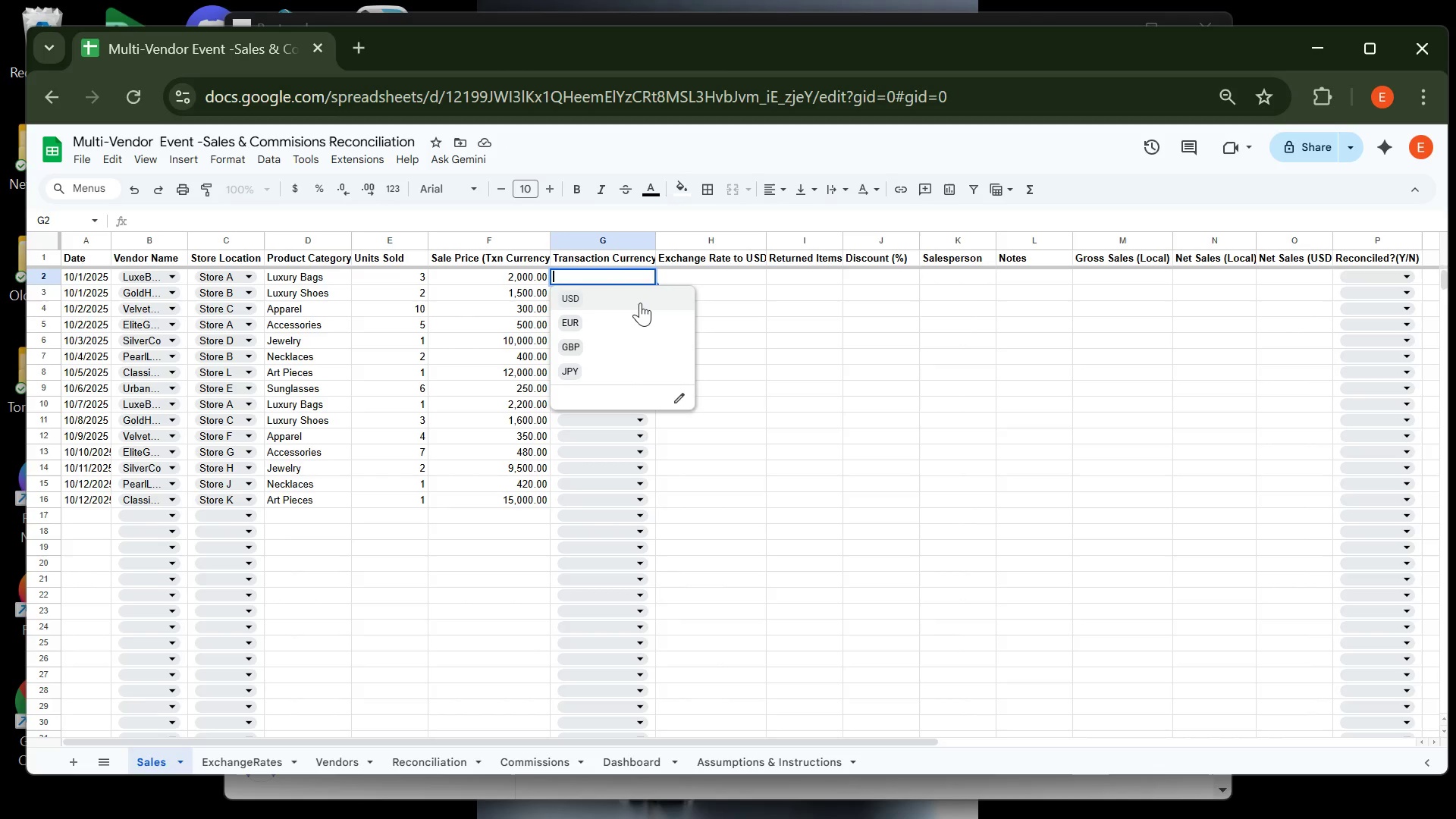 
left_click([640, 303])
 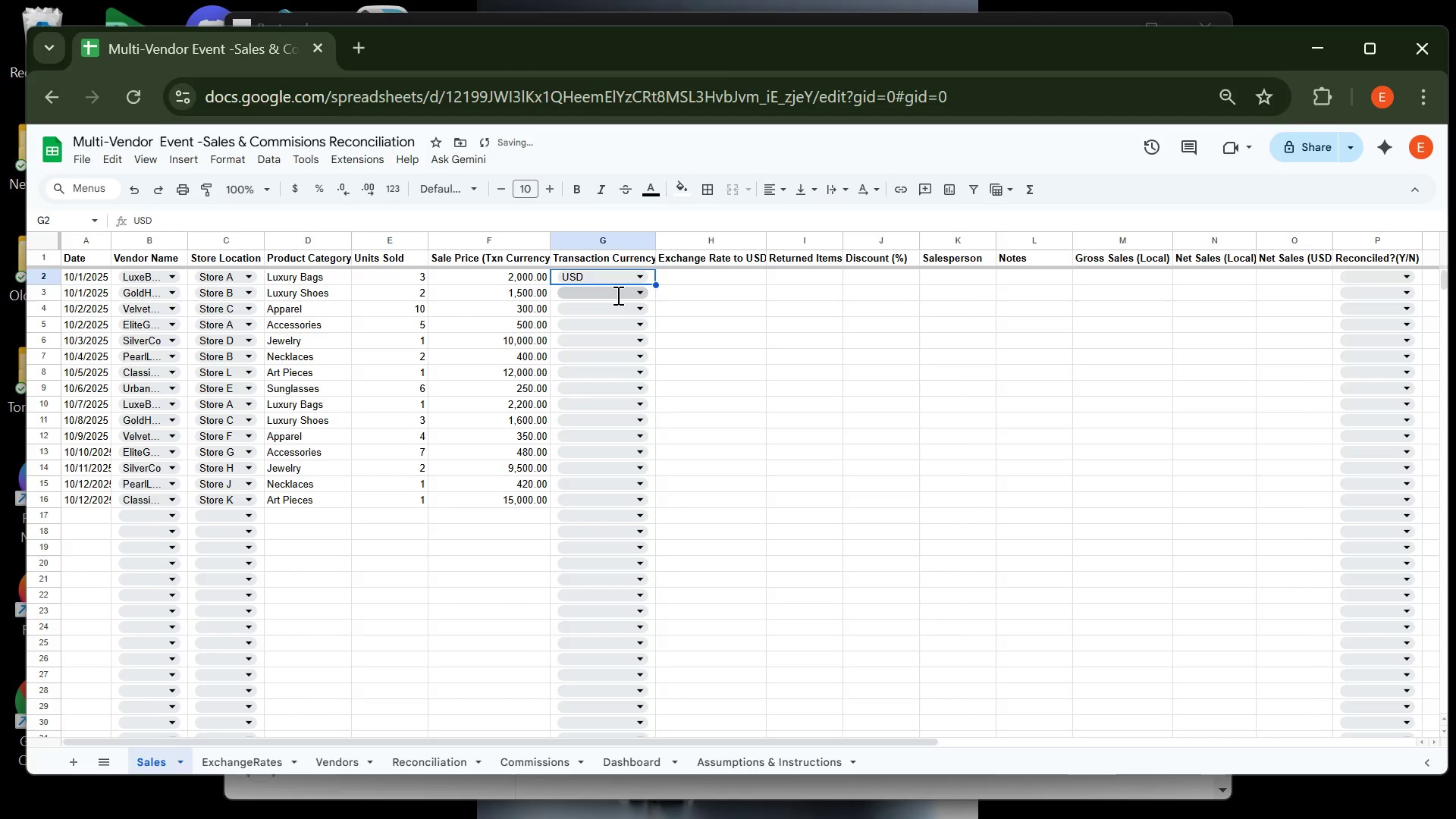 
left_click([617, 295])
 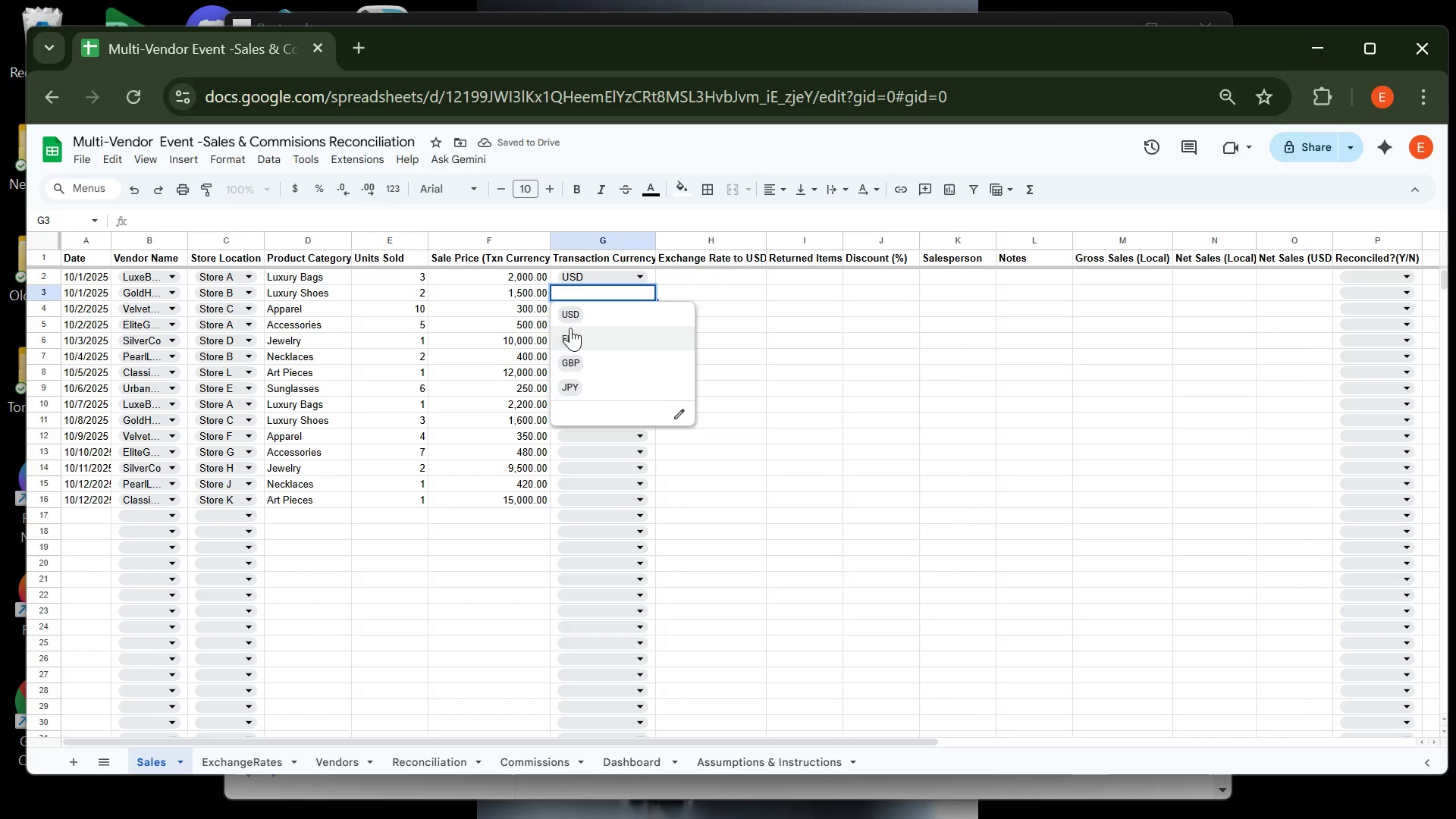 
left_click([579, 335])
 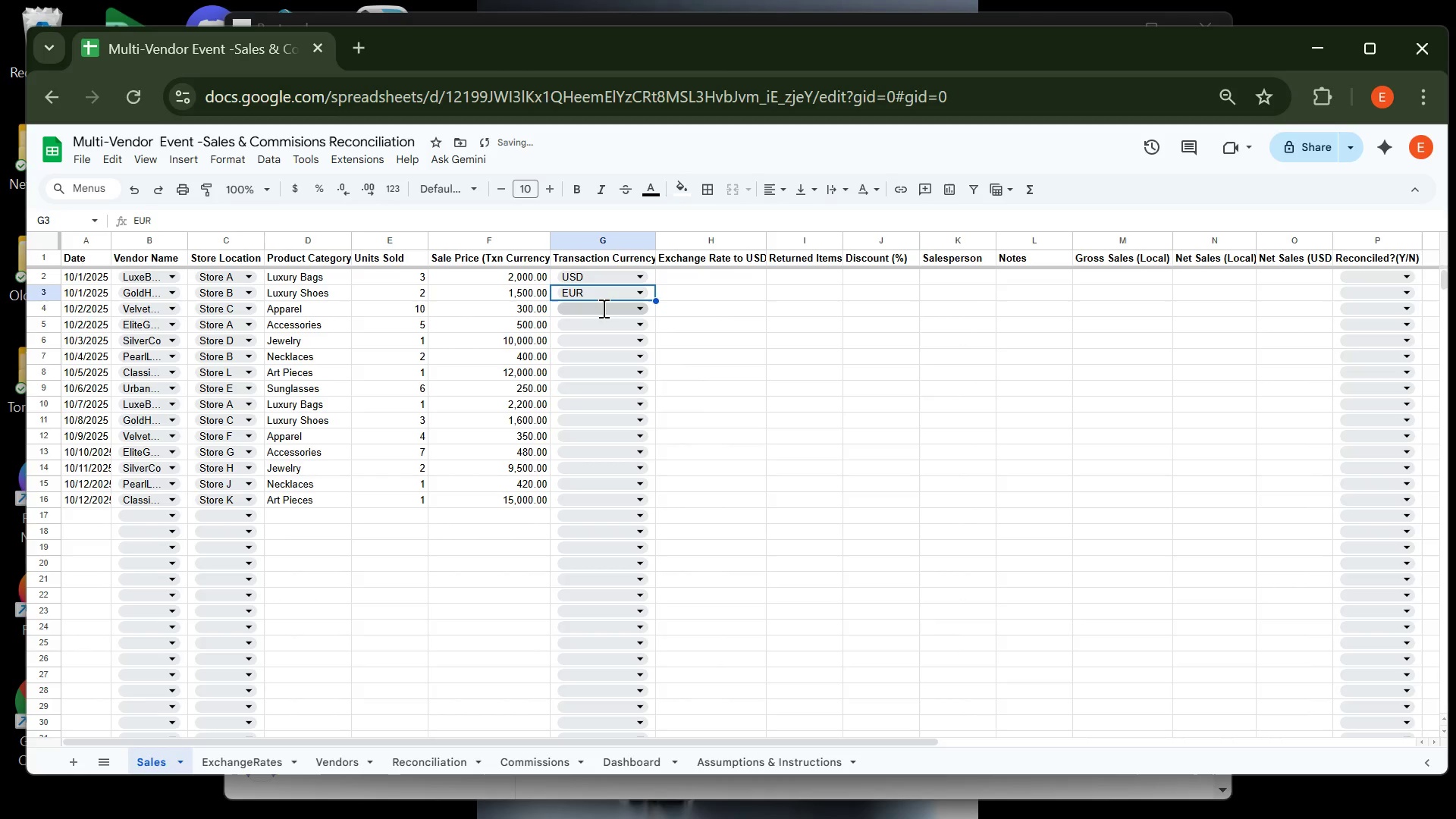 
left_click([602, 308])
 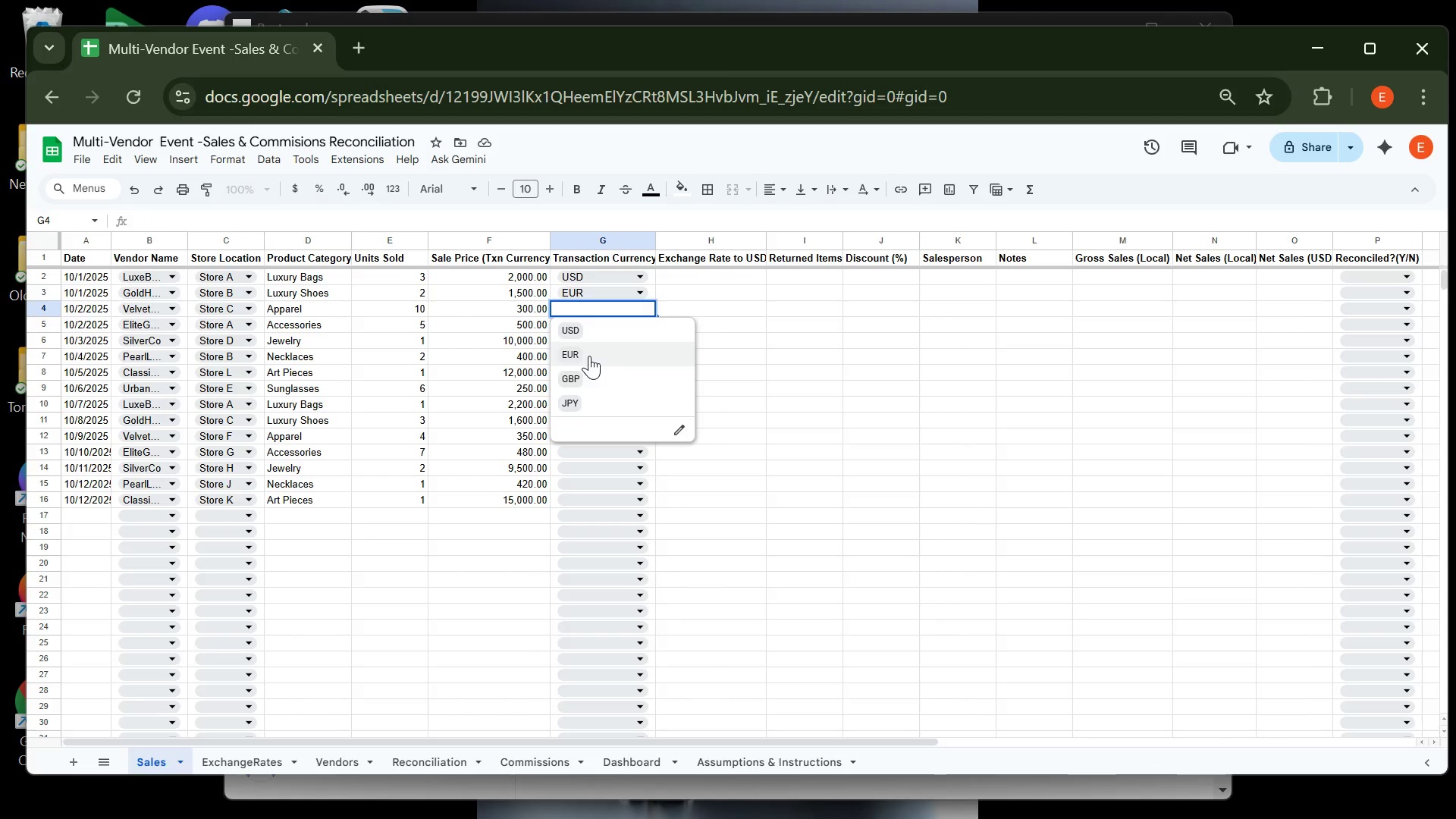 
left_click([592, 381])
 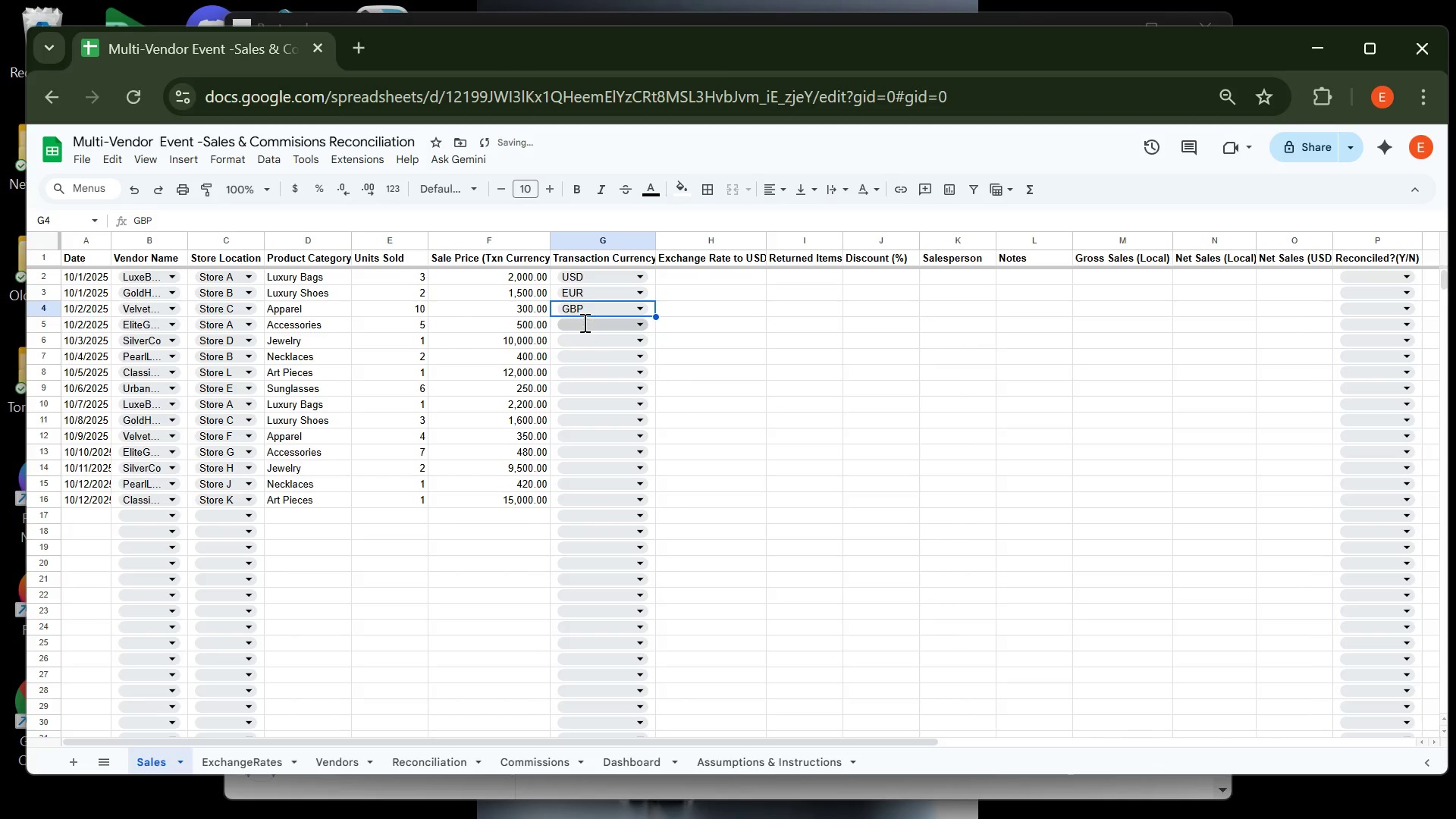 
left_click([583, 322])
 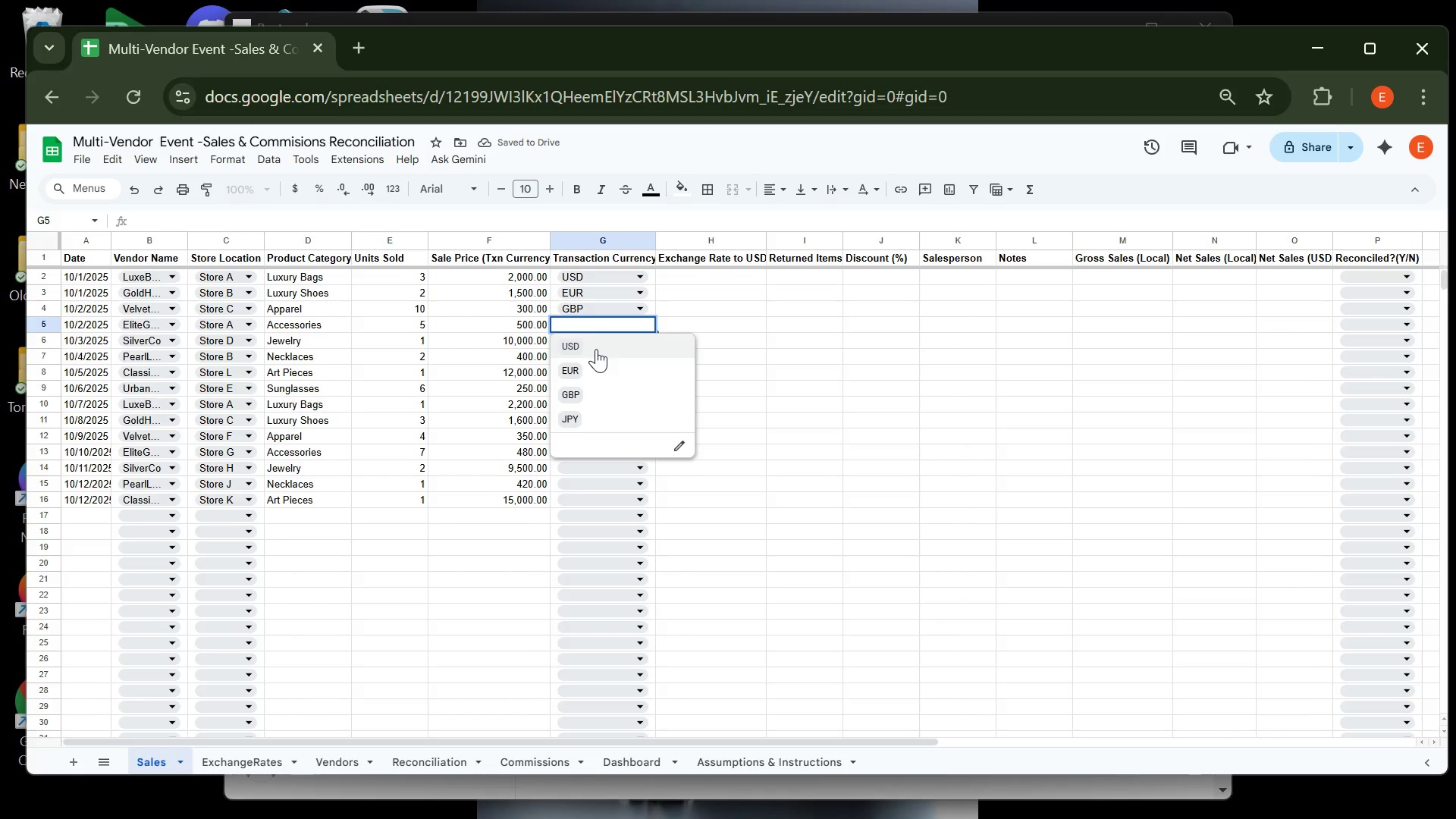 
left_click([596, 349])
 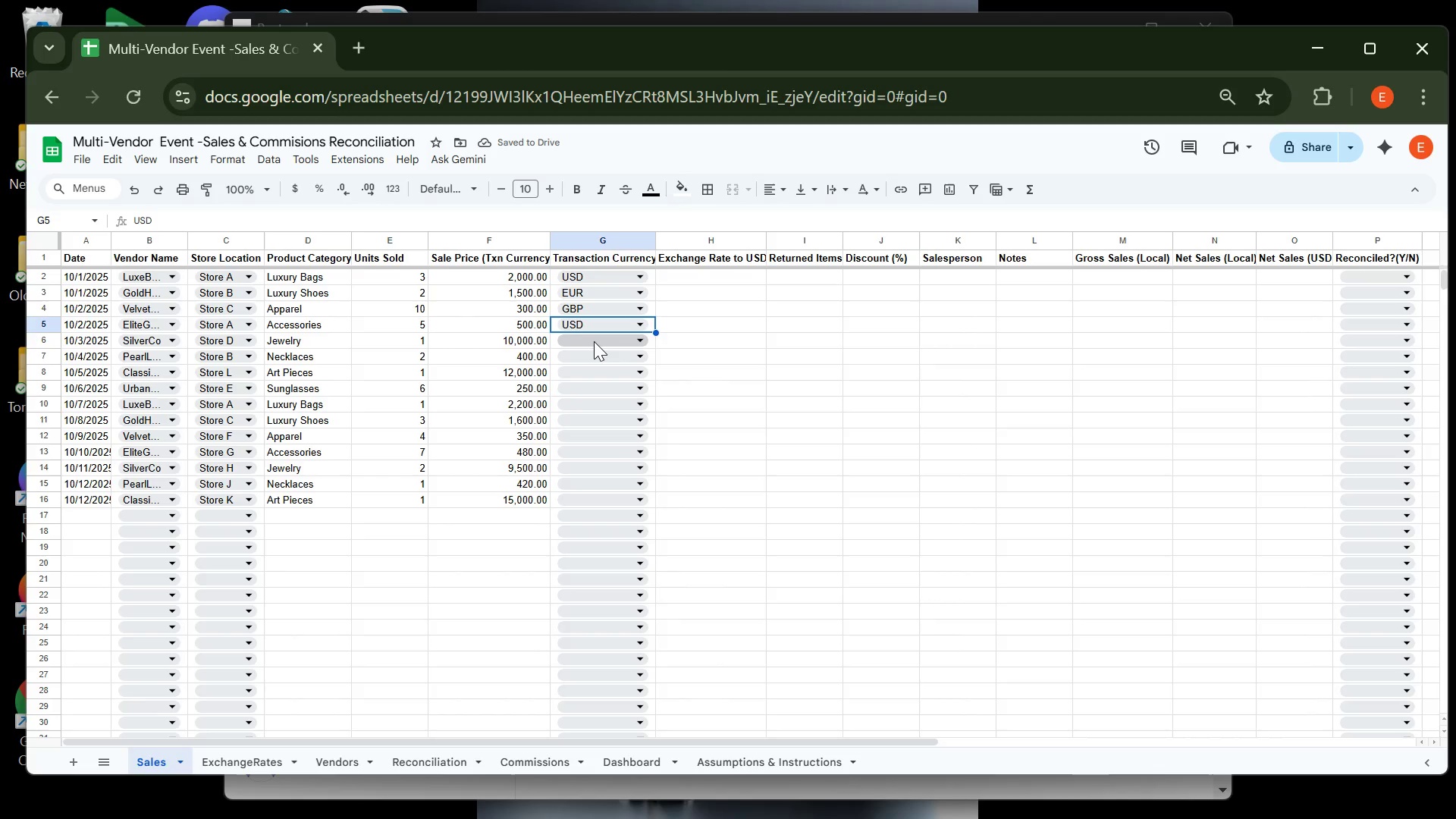 
wait(5.04)
 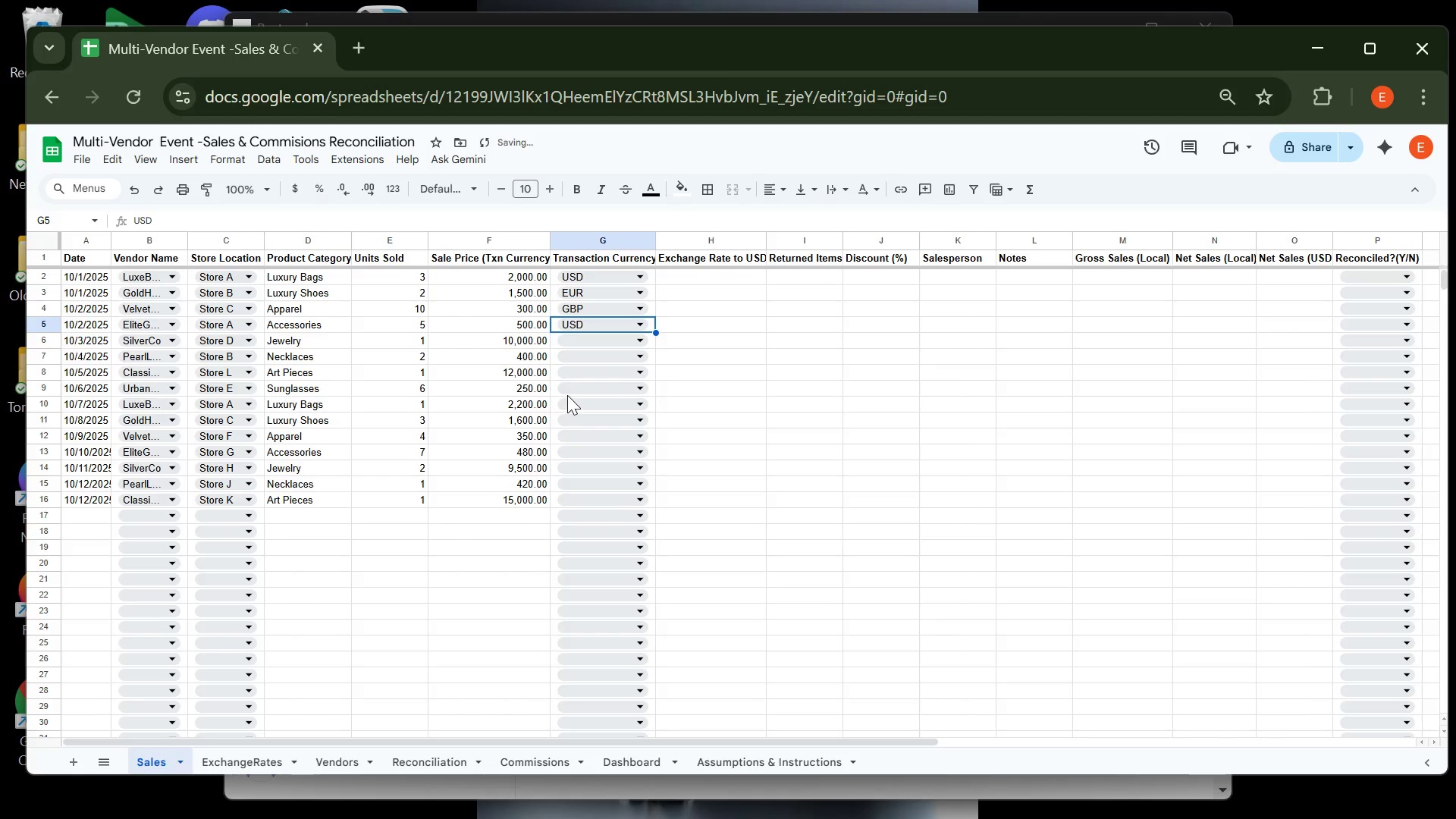 
left_click([594, 341])
 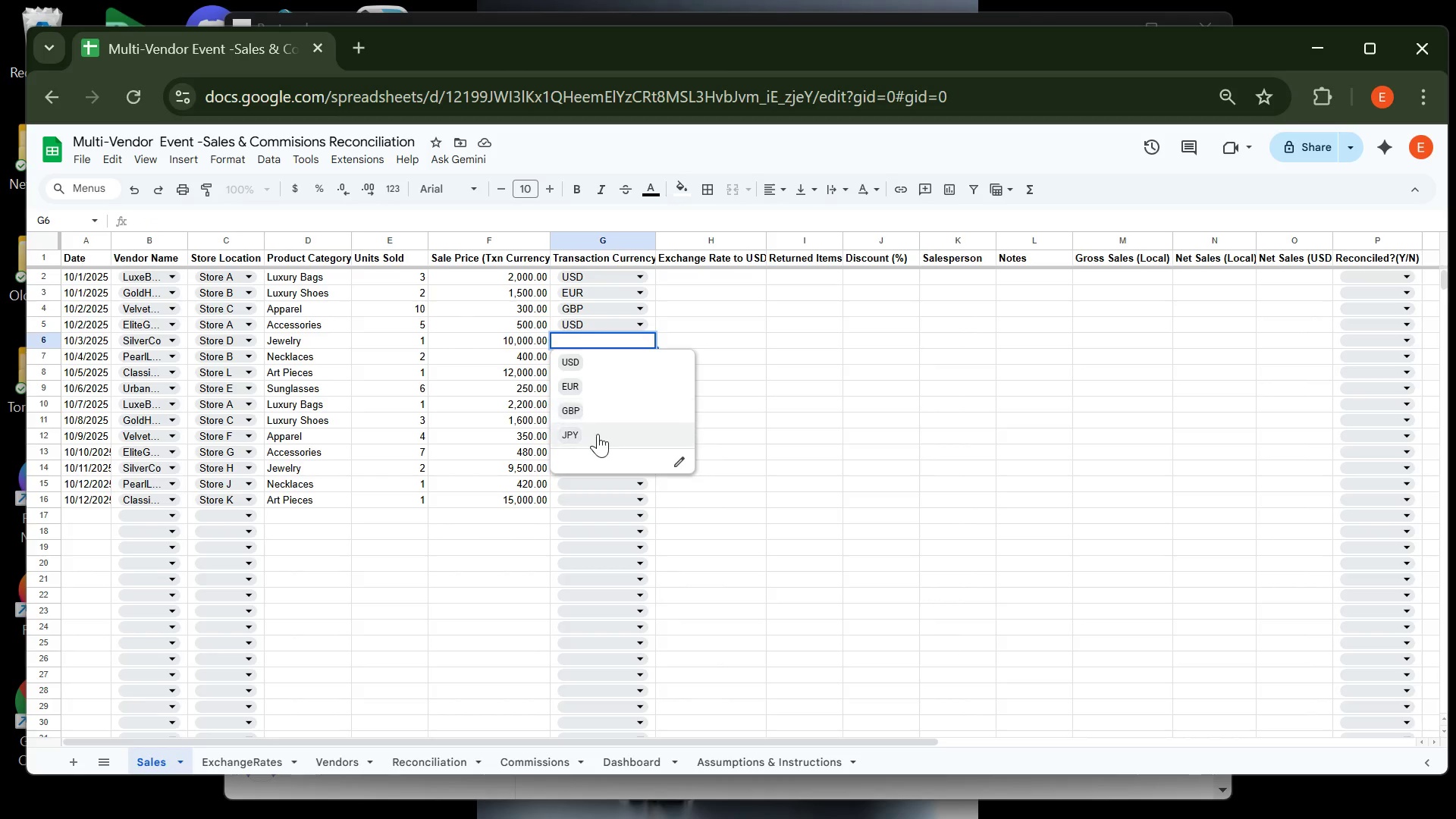 
left_click([598, 435])
 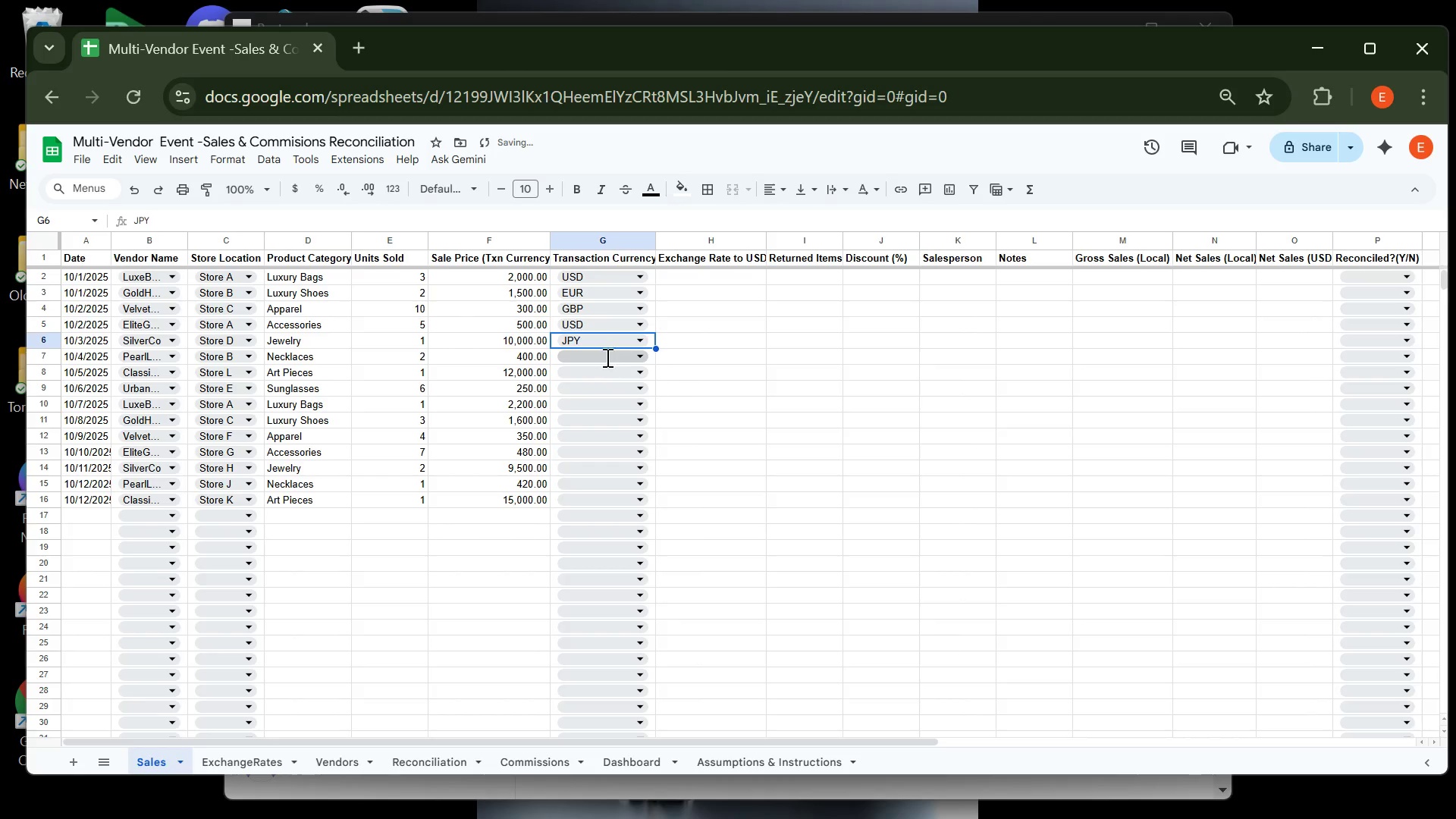 
left_click([606, 357])
 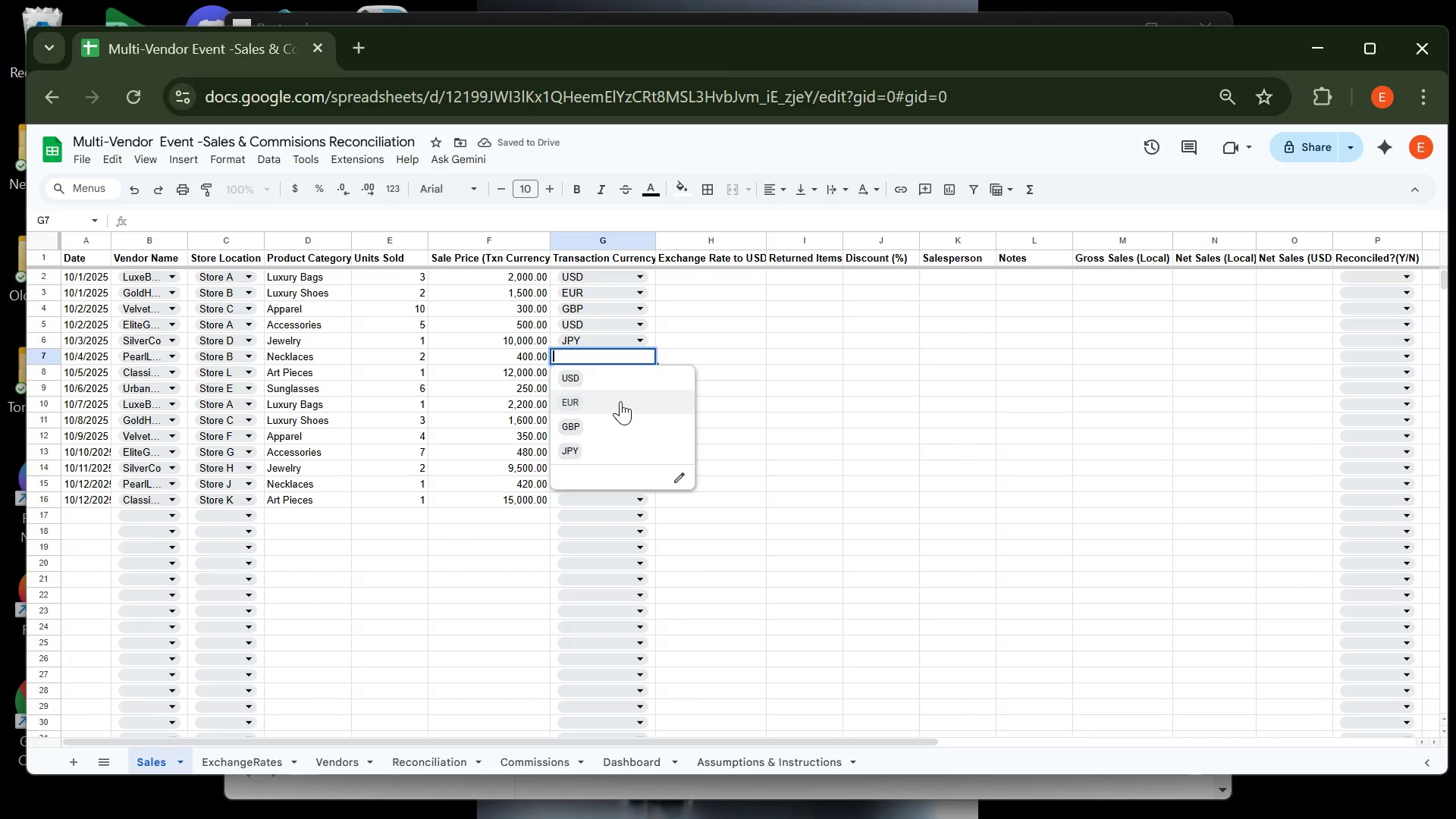 
left_click([620, 401])
 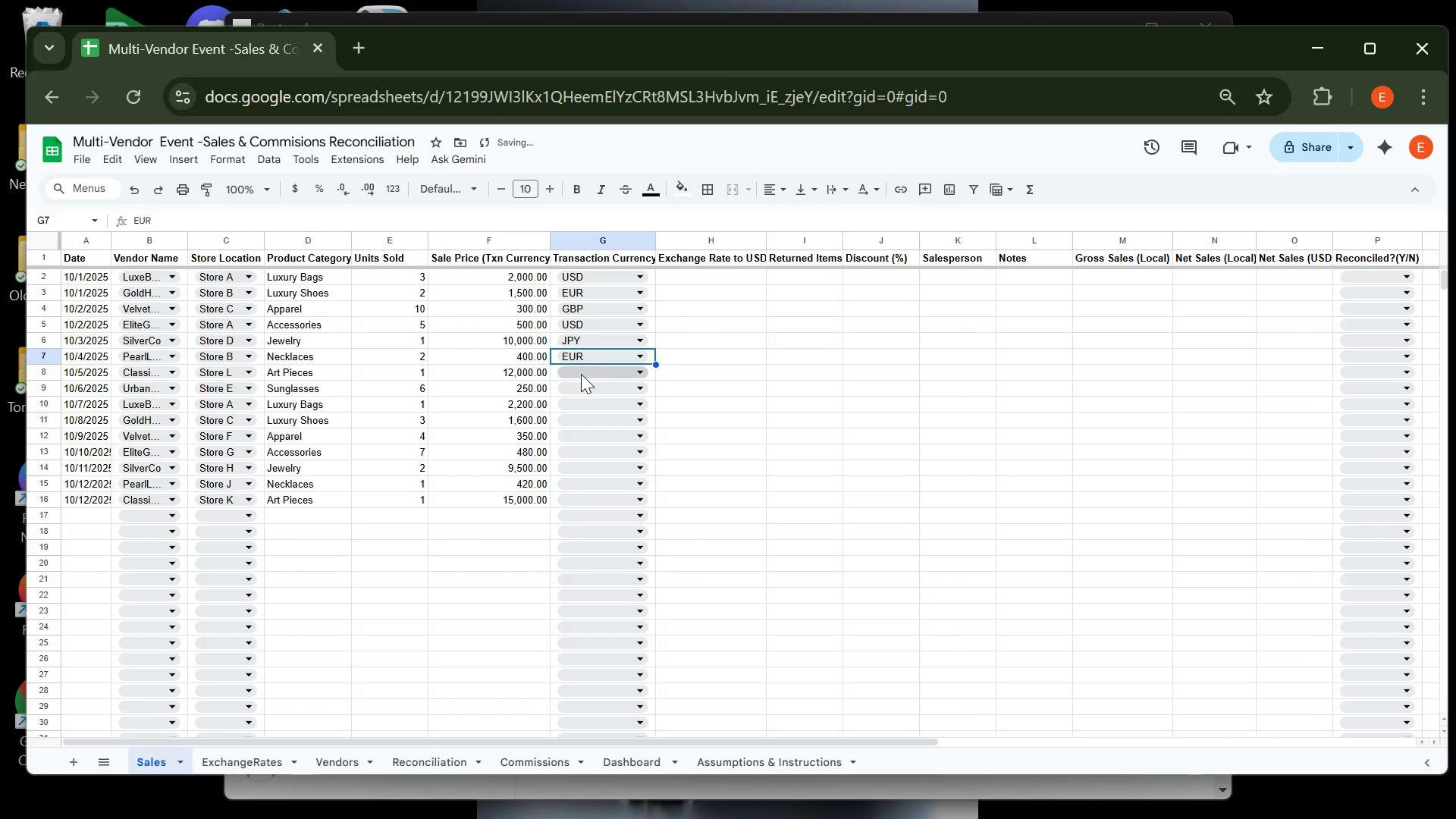 
left_click([581, 374])
 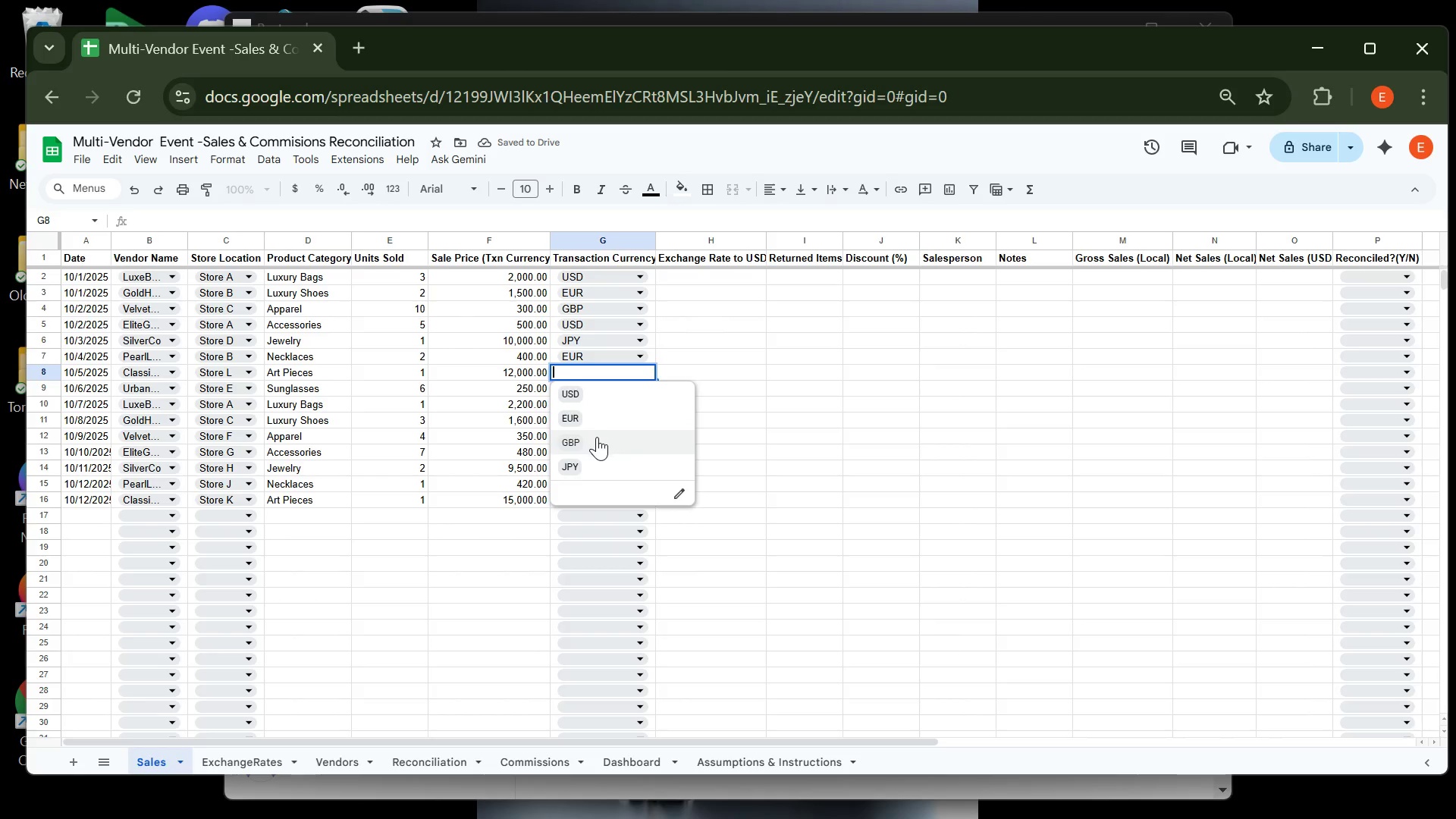 
left_click([598, 439])
 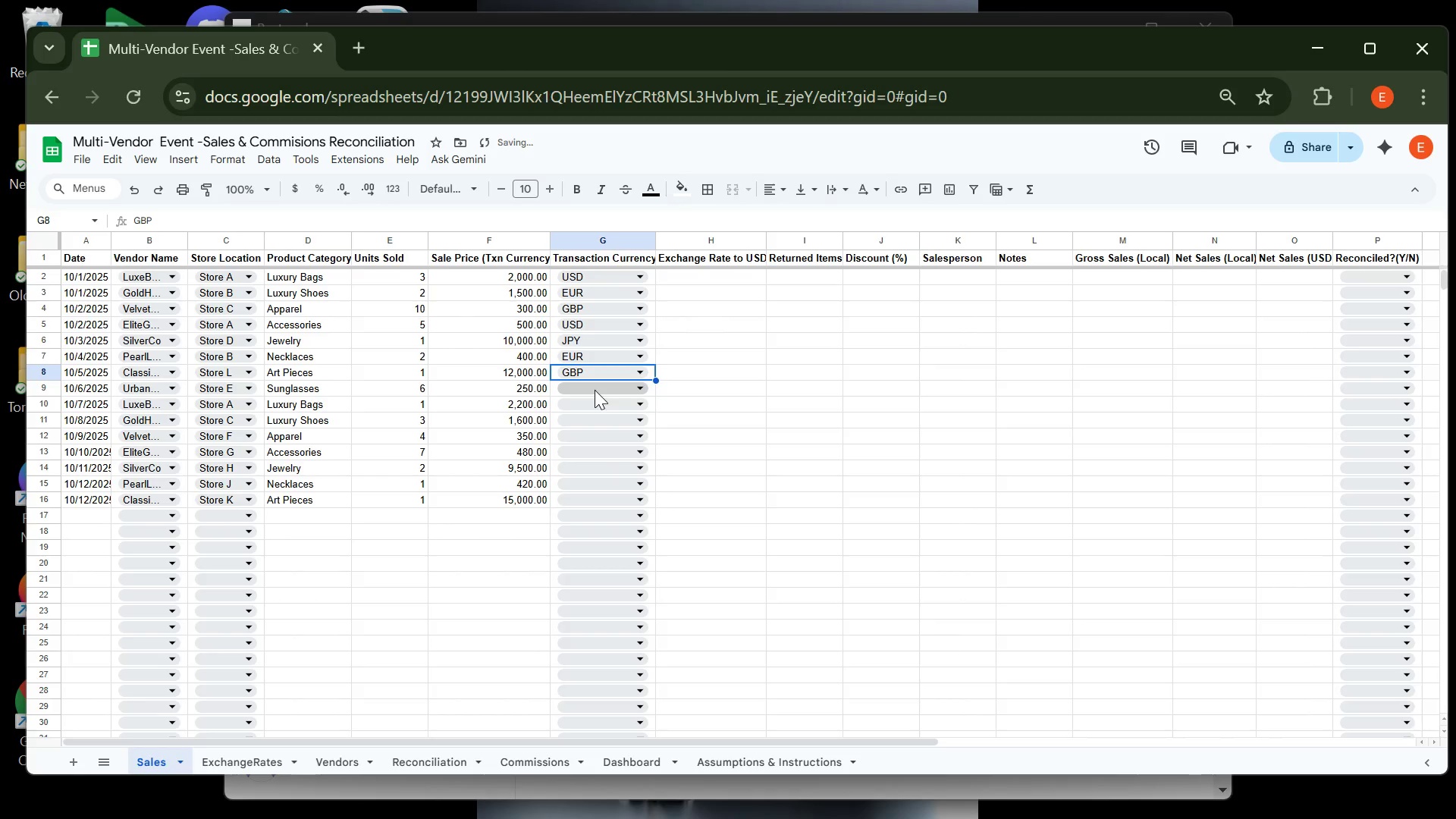 
left_click([595, 390])
 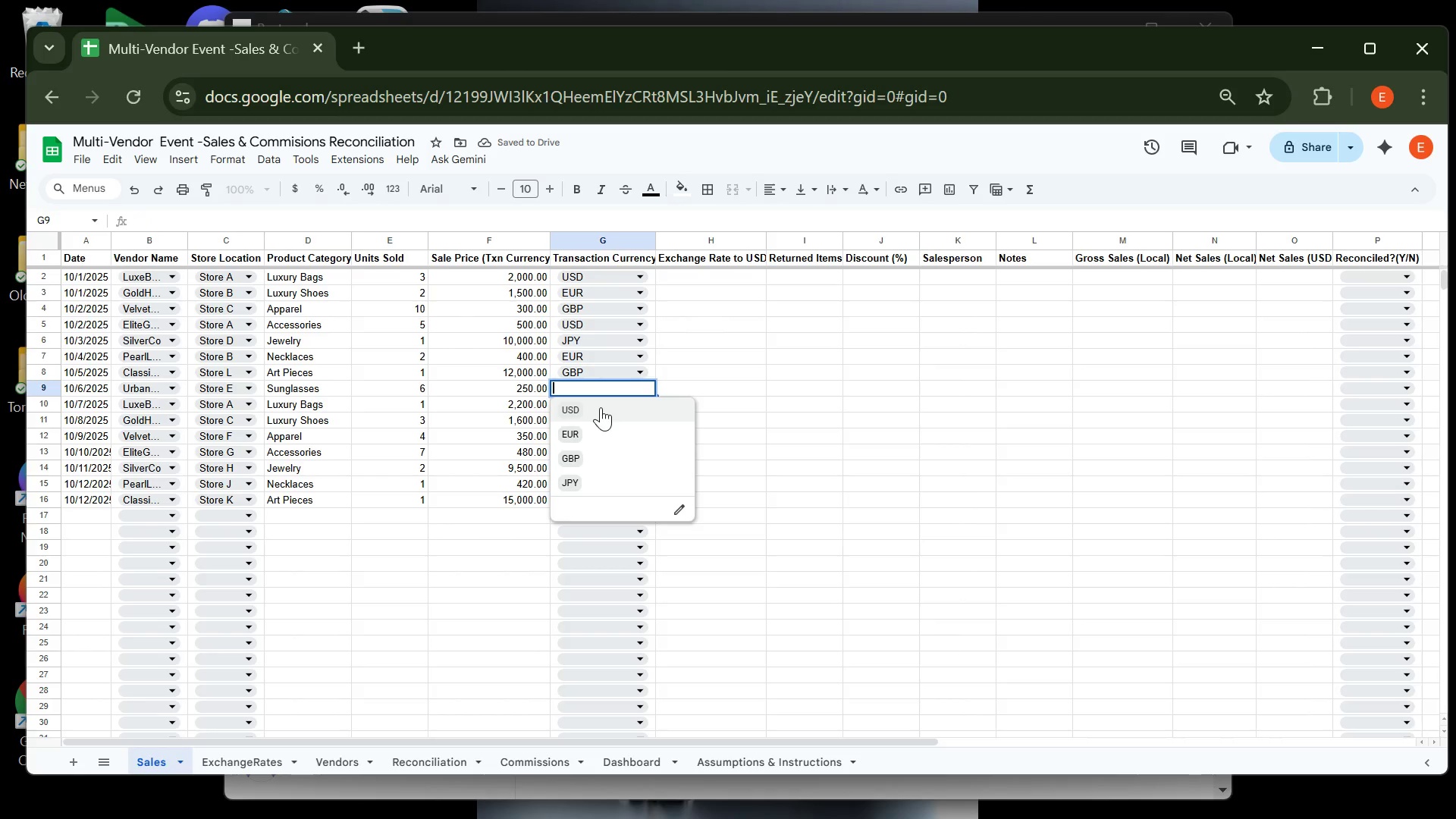 
left_click([601, 407])
 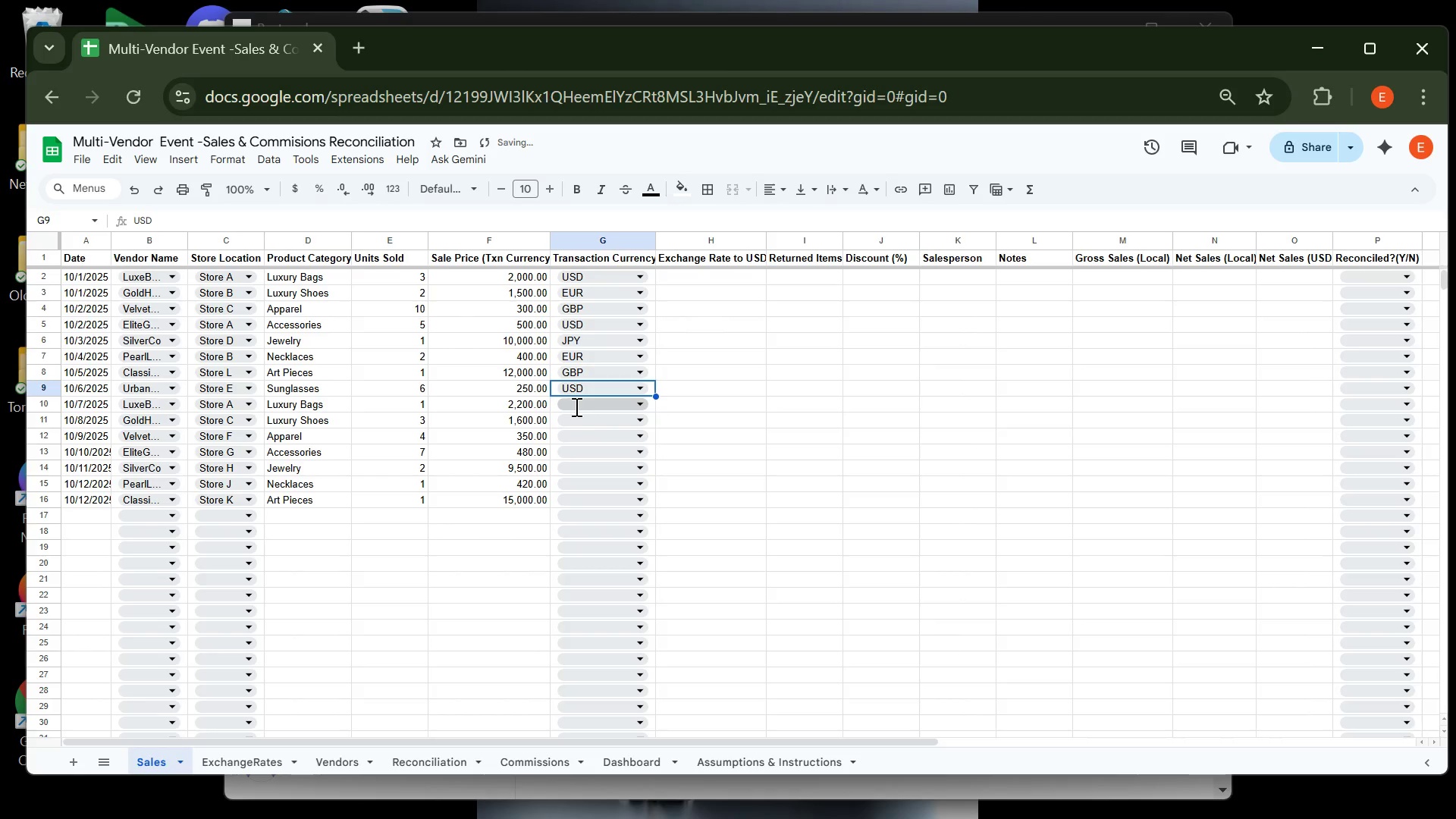 
left_click([575, 406])
 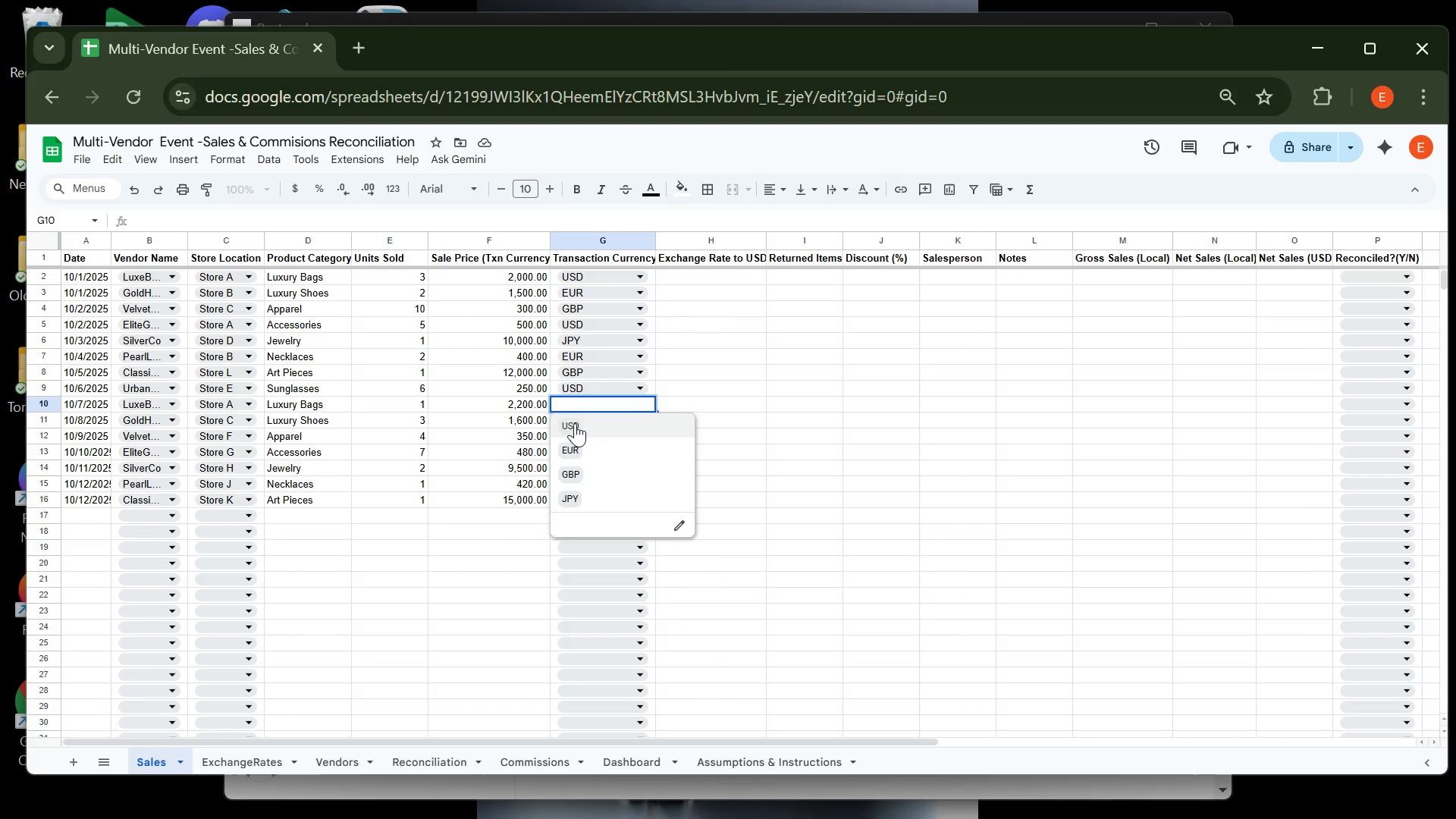 
wait(6.06)
 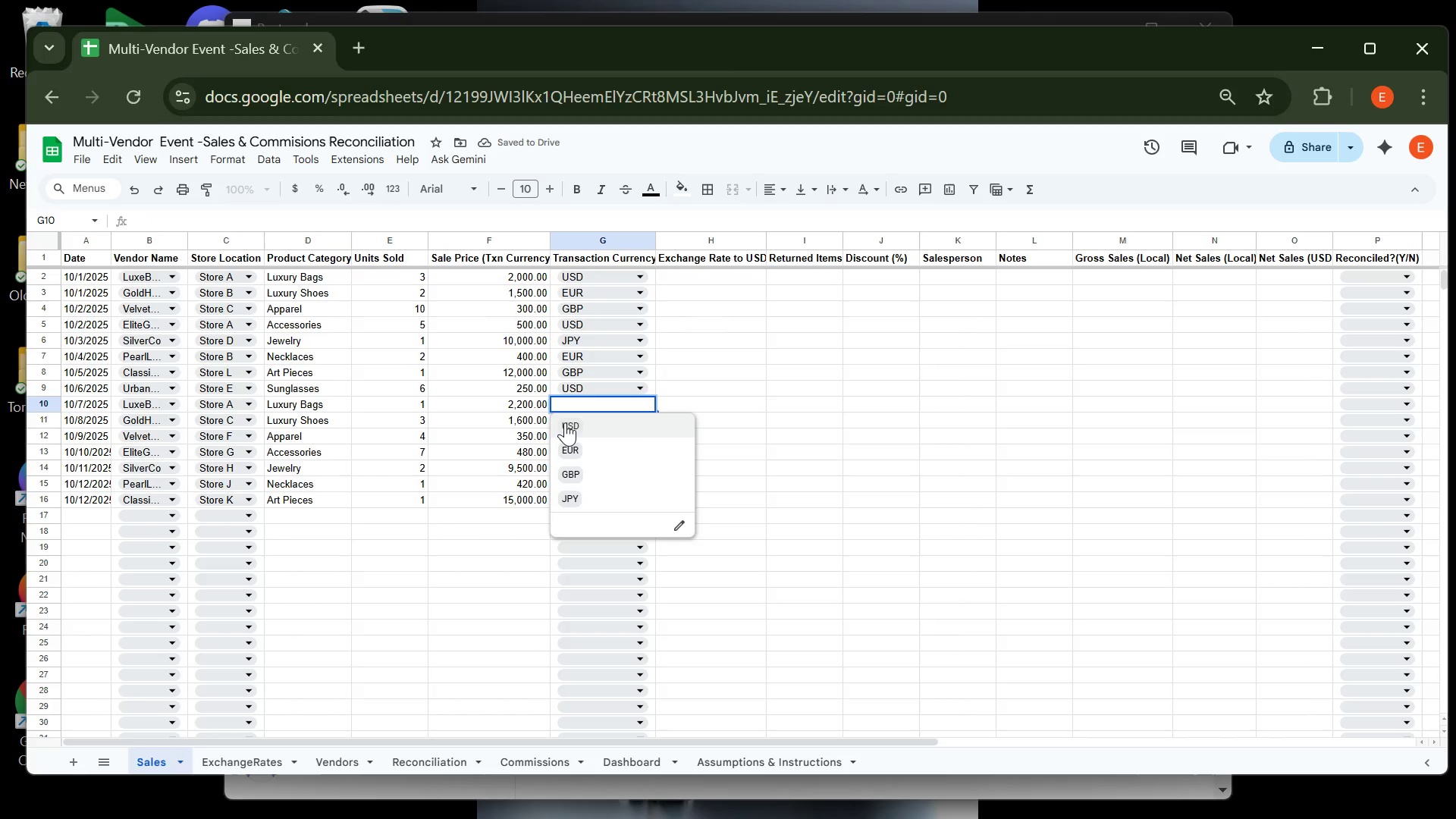 
left_click([578, 420])
 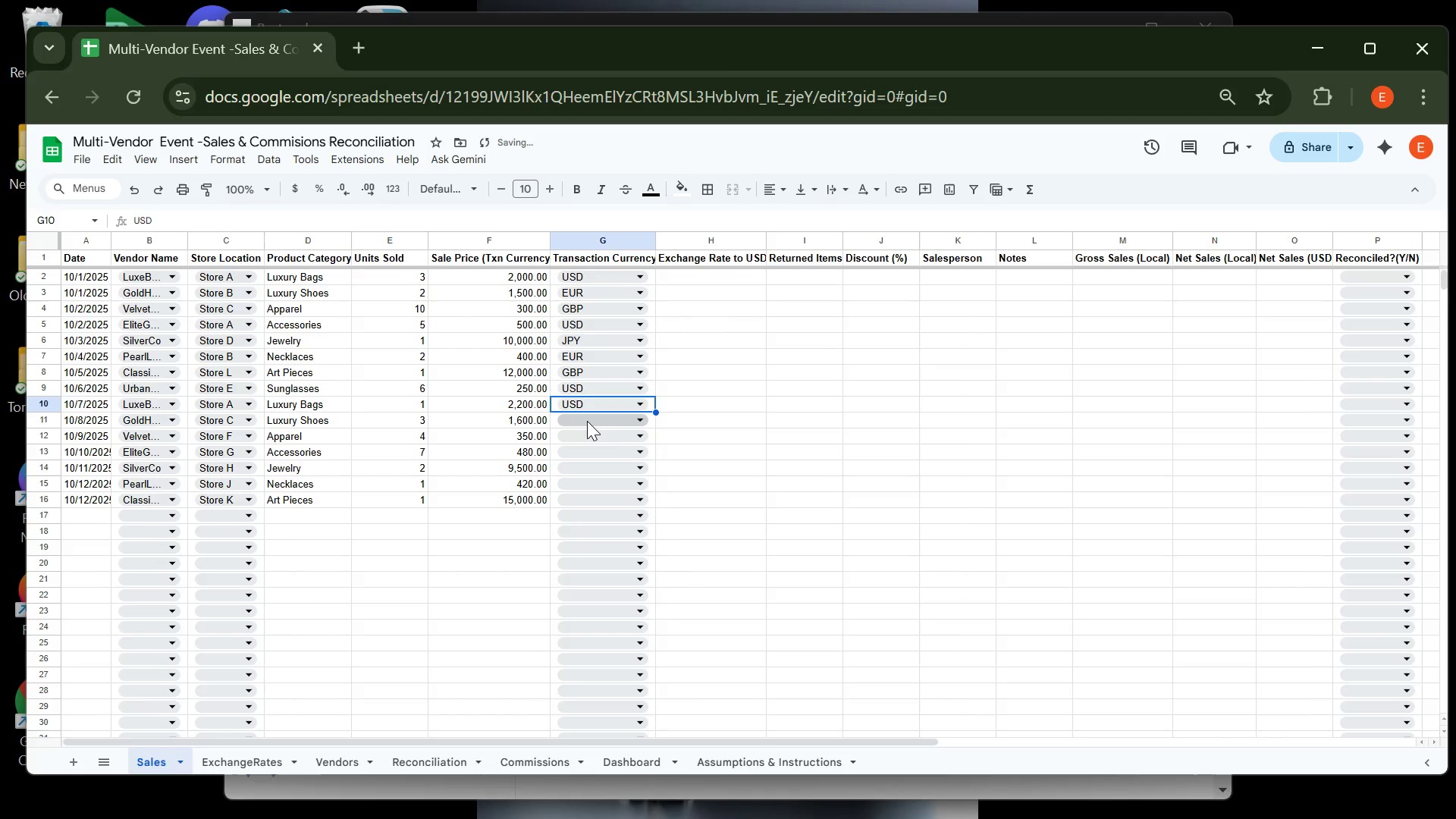 
left_click([587, 421])
 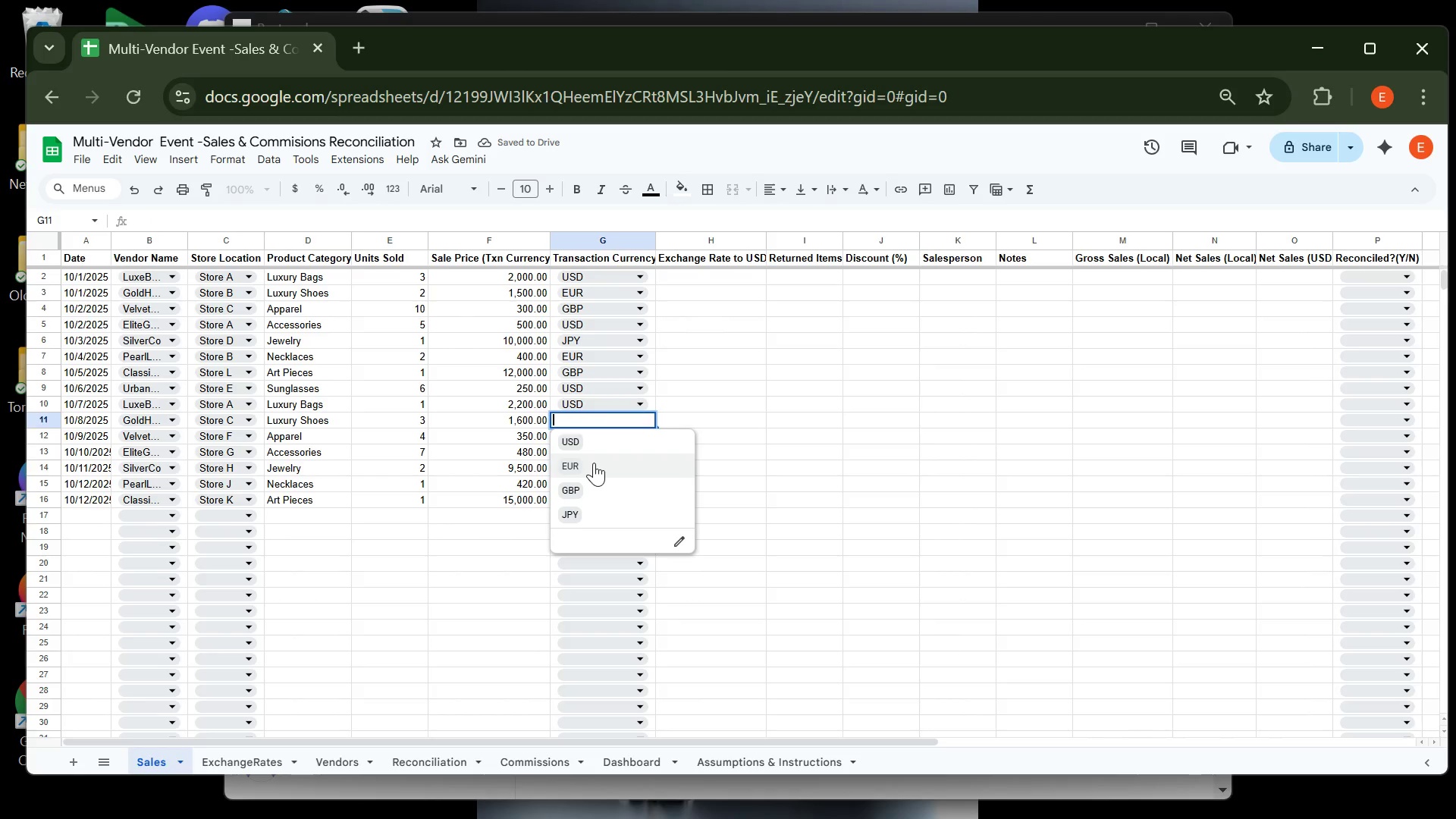 
left_click([594, 463])
 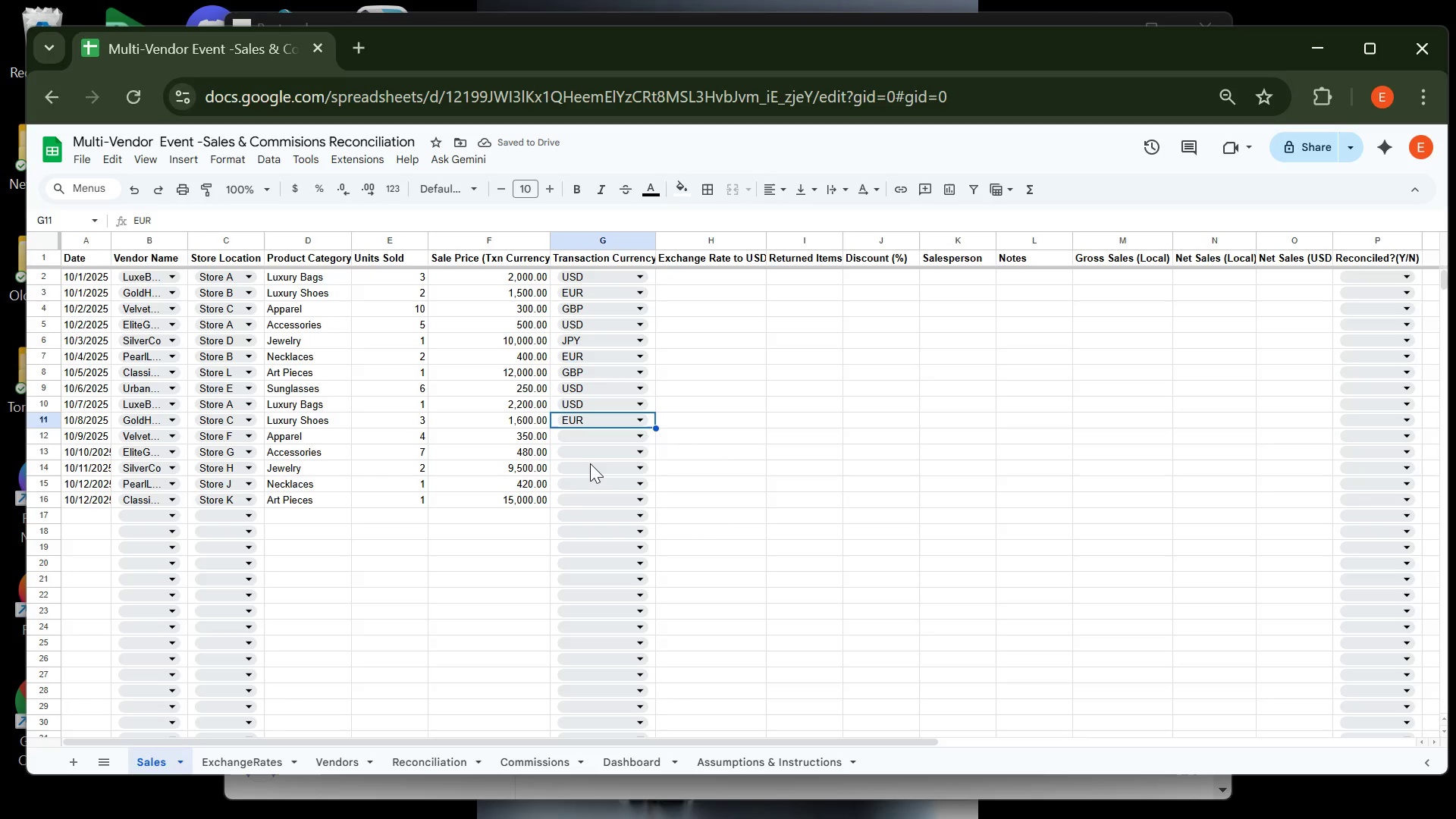 
wait(6.54)
 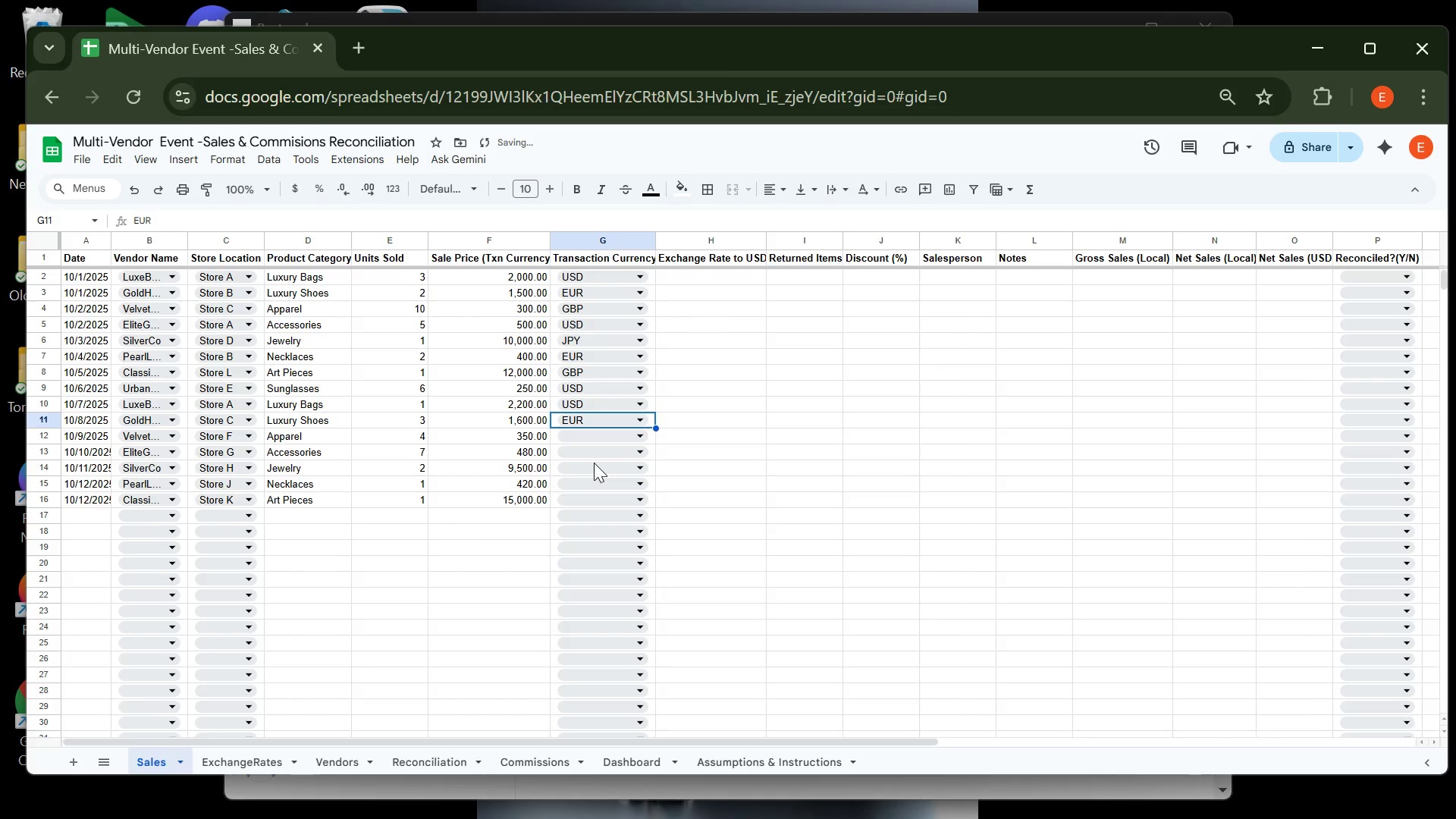 
left_click([604, 438])
 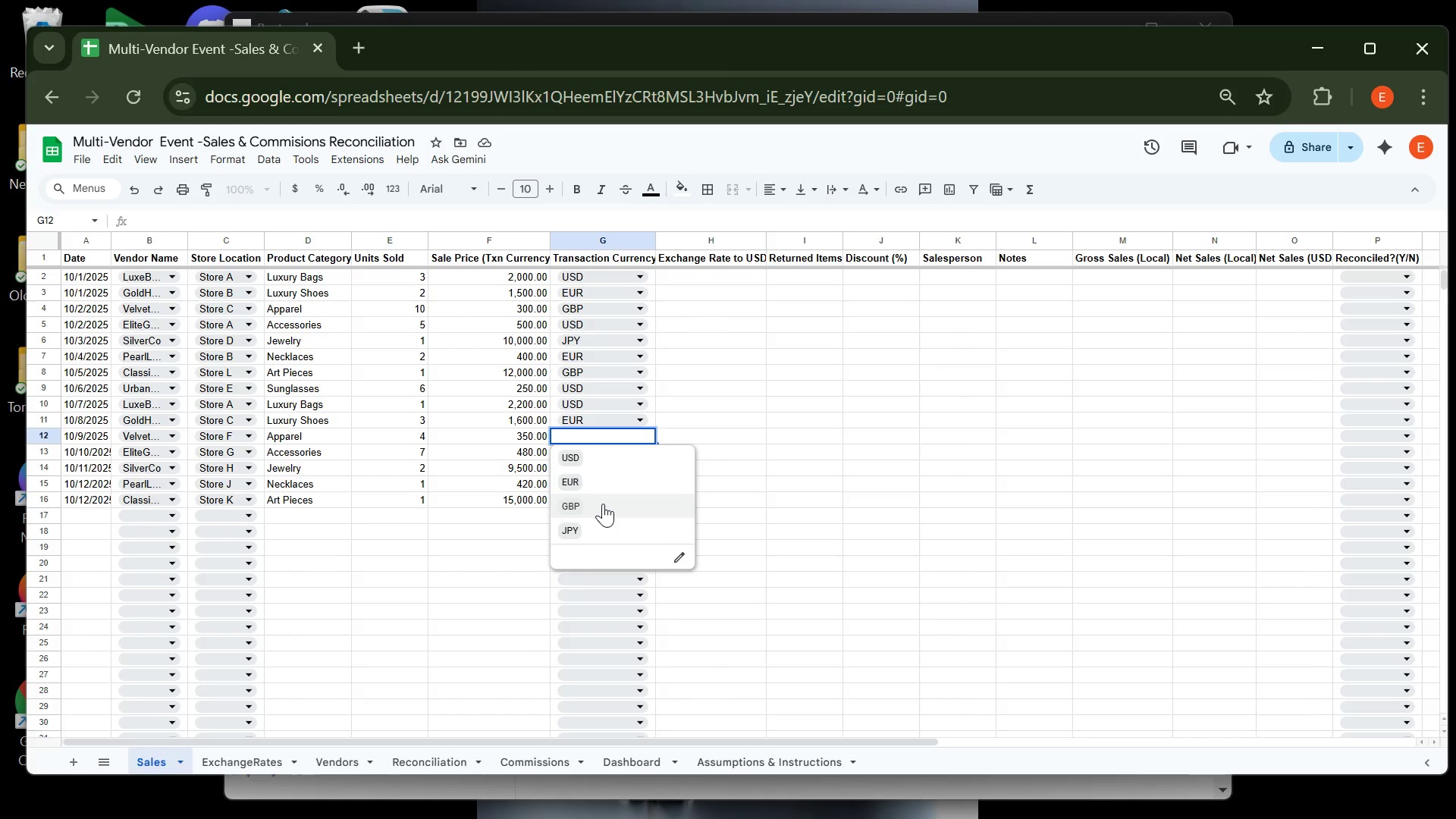 
left_click([603, 504])
 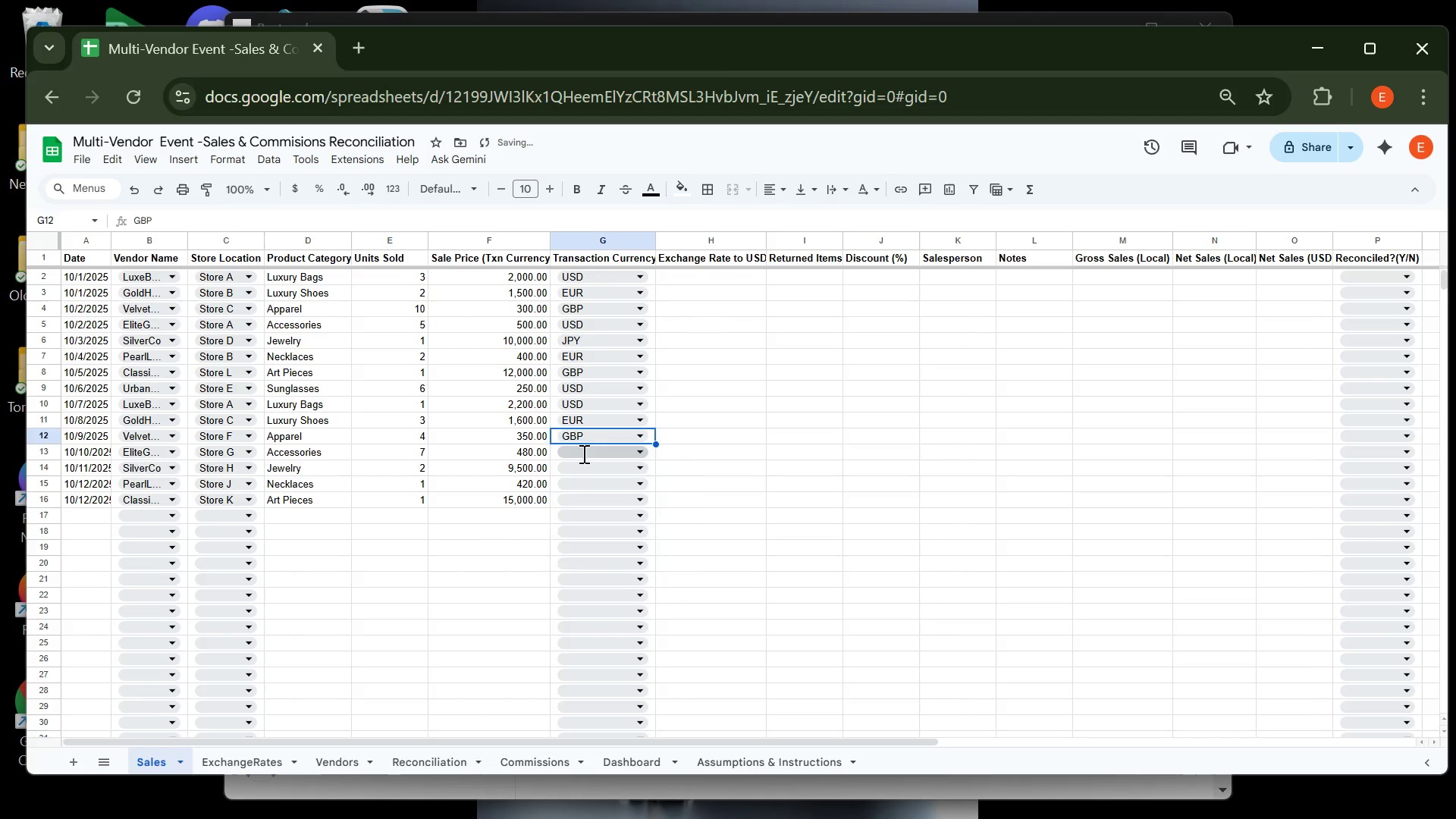 
left_click([582, 453])
 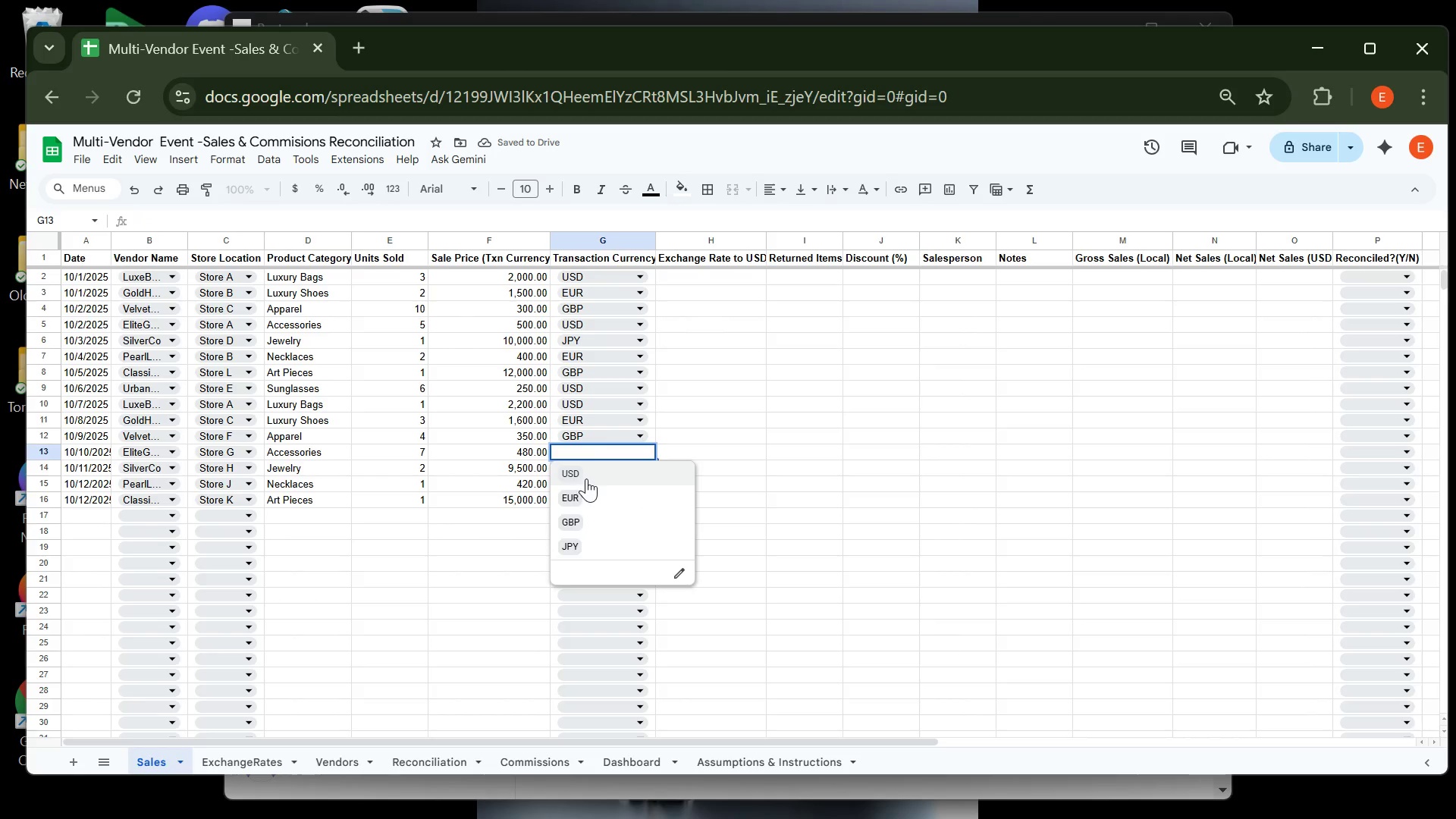 
left_click([586, 479])
 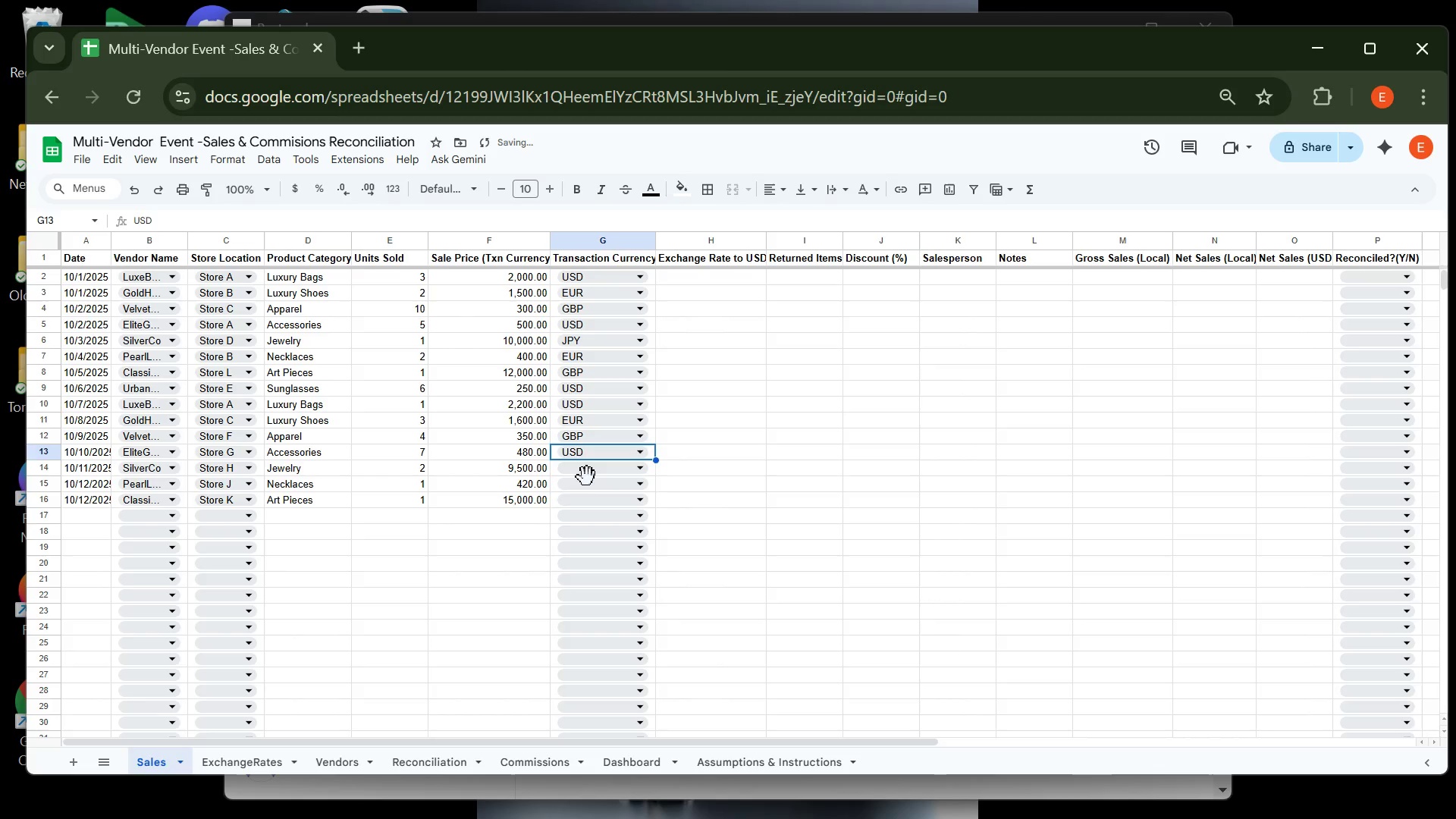 
left_click([587, 477])
 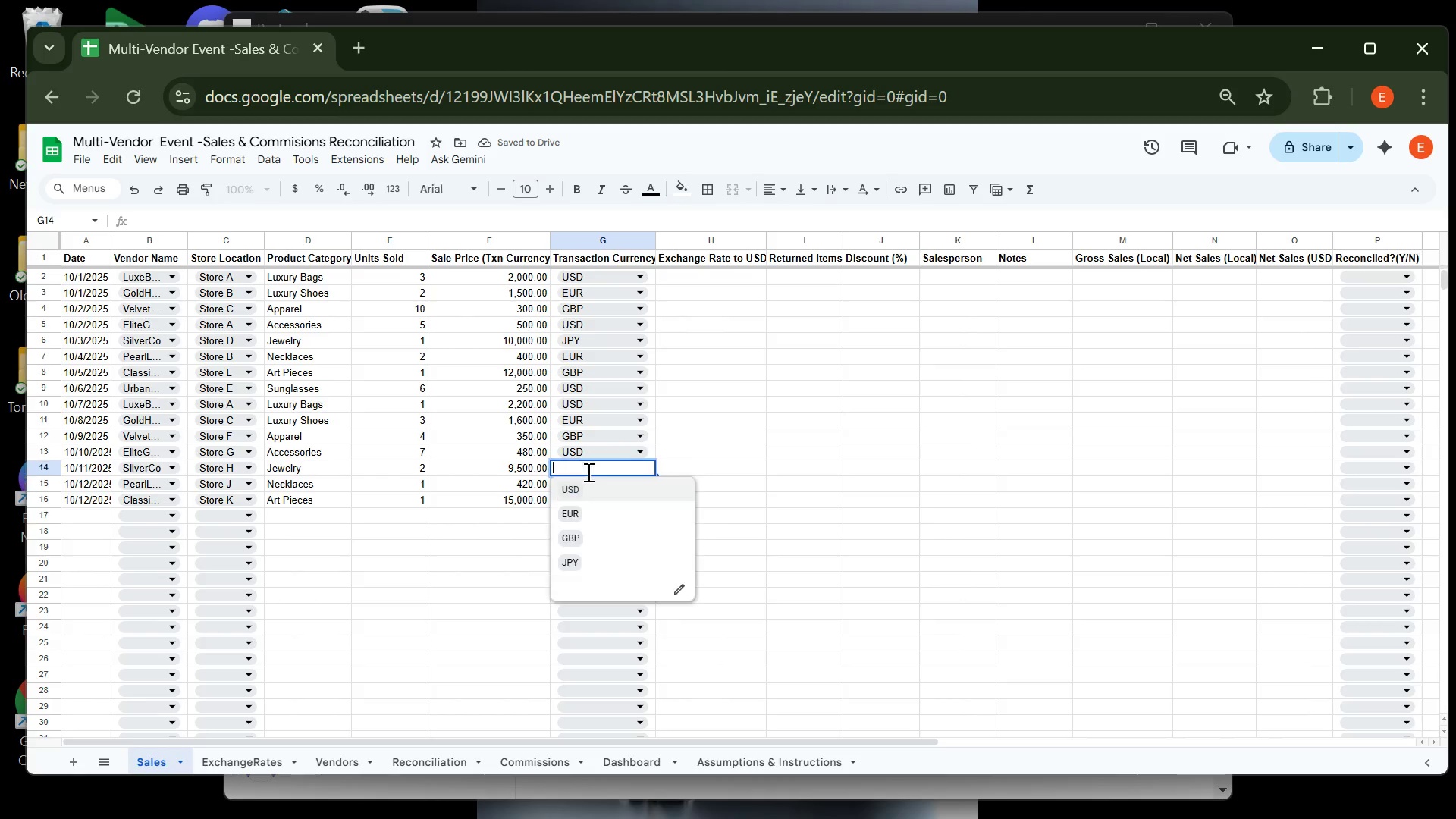 
left_click([587, 472])
 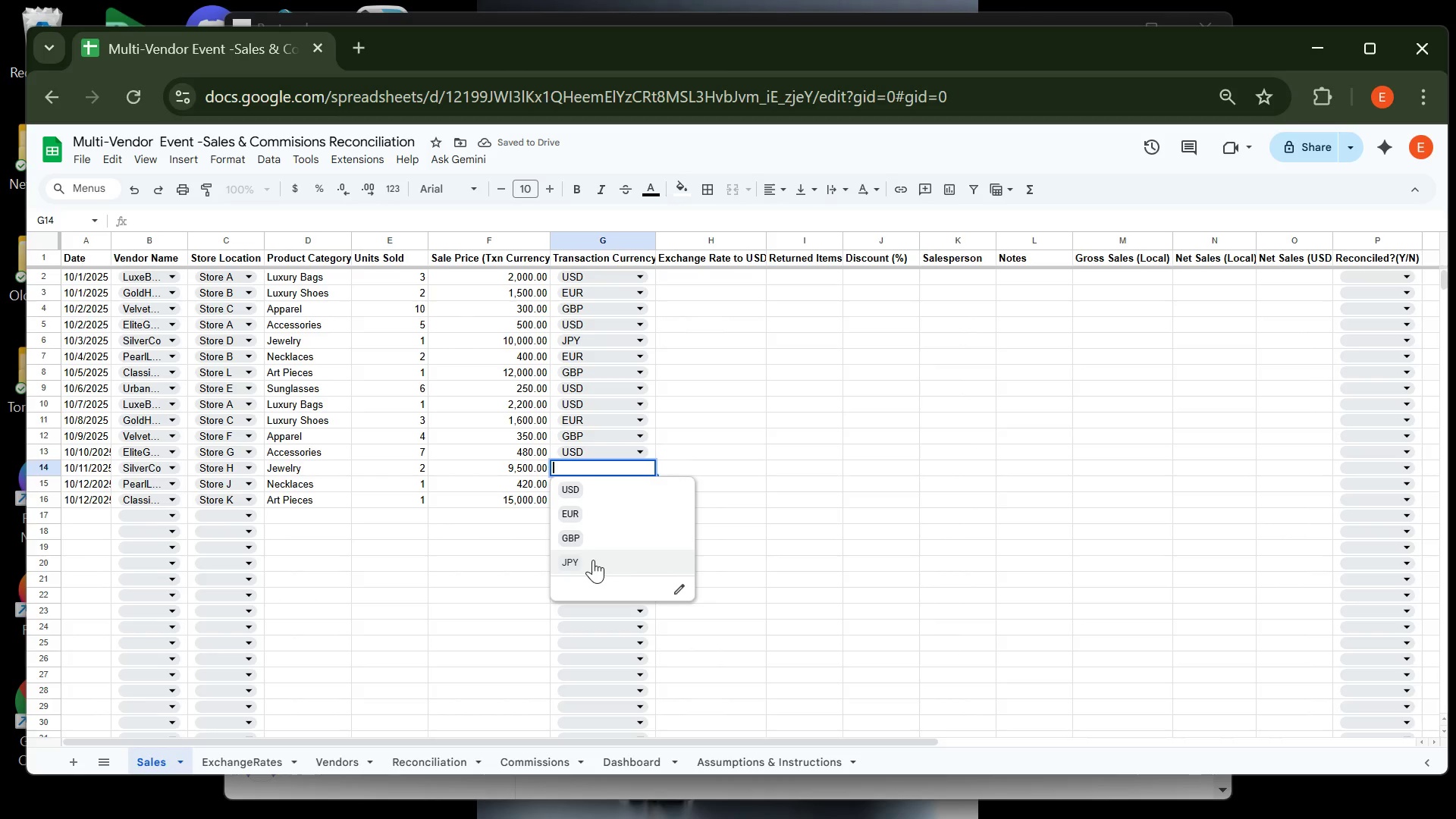 
left_click([593, 560])
 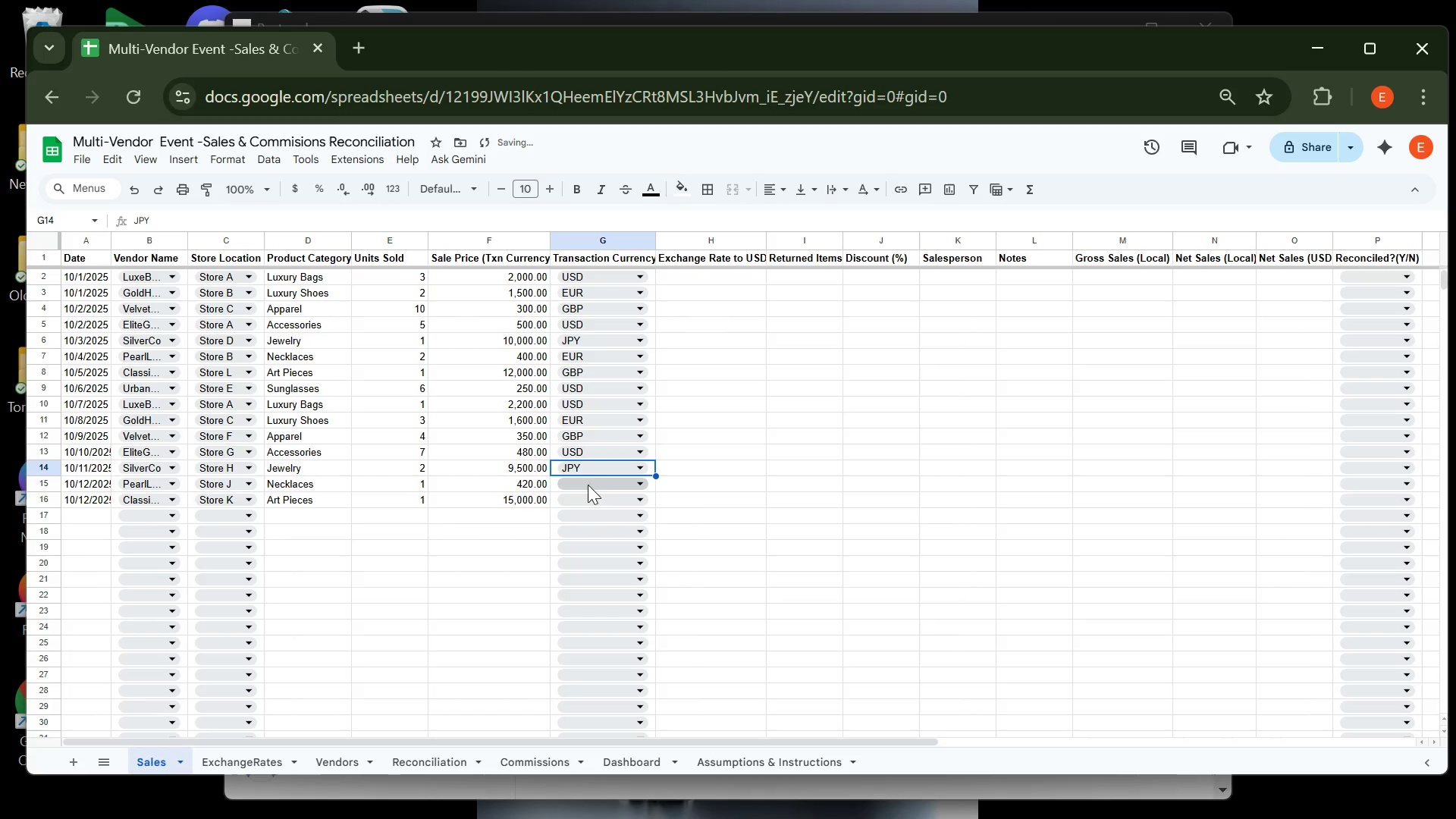 
left_click([588, 485])
 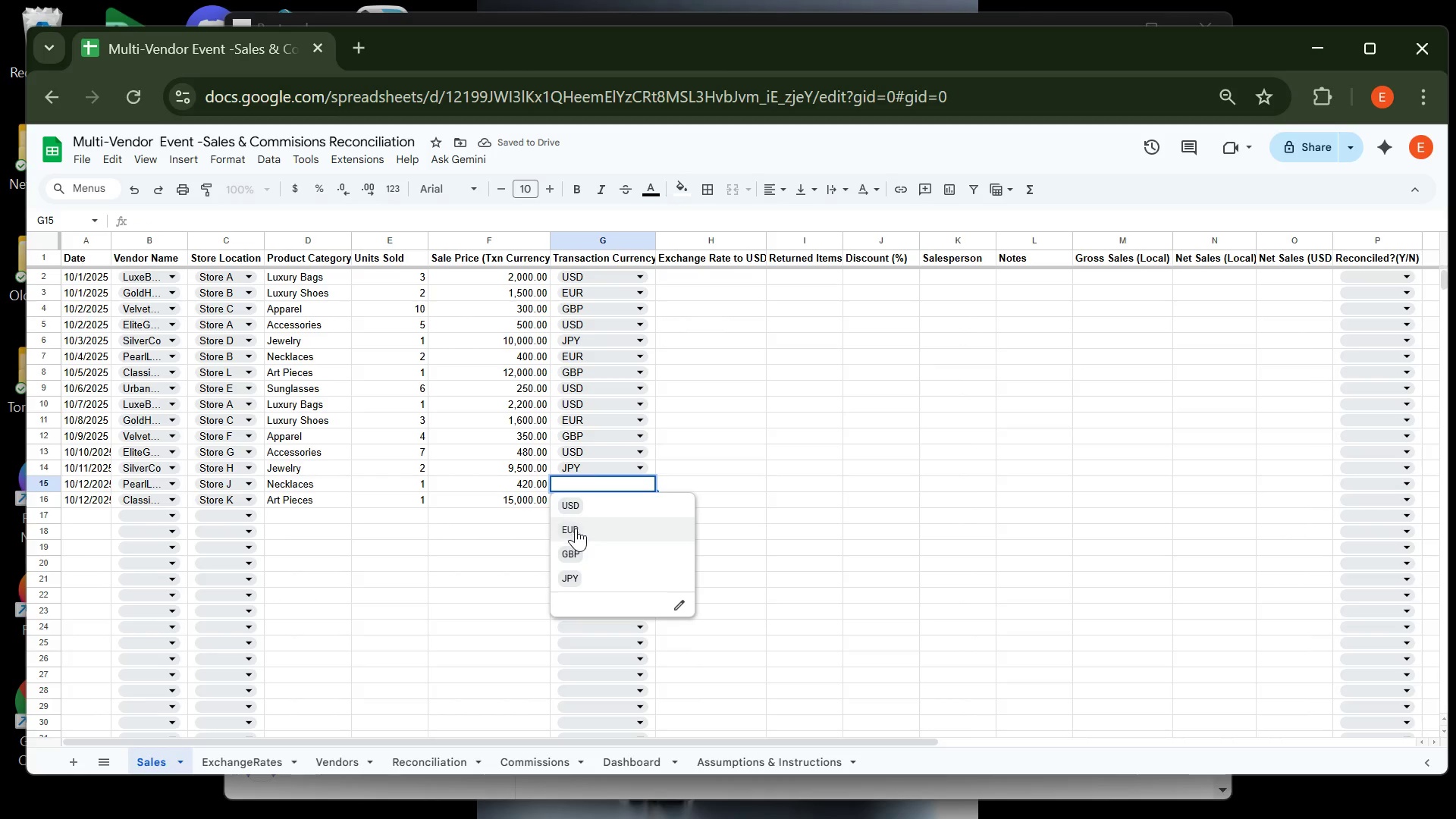 
left_click([576, 529])
 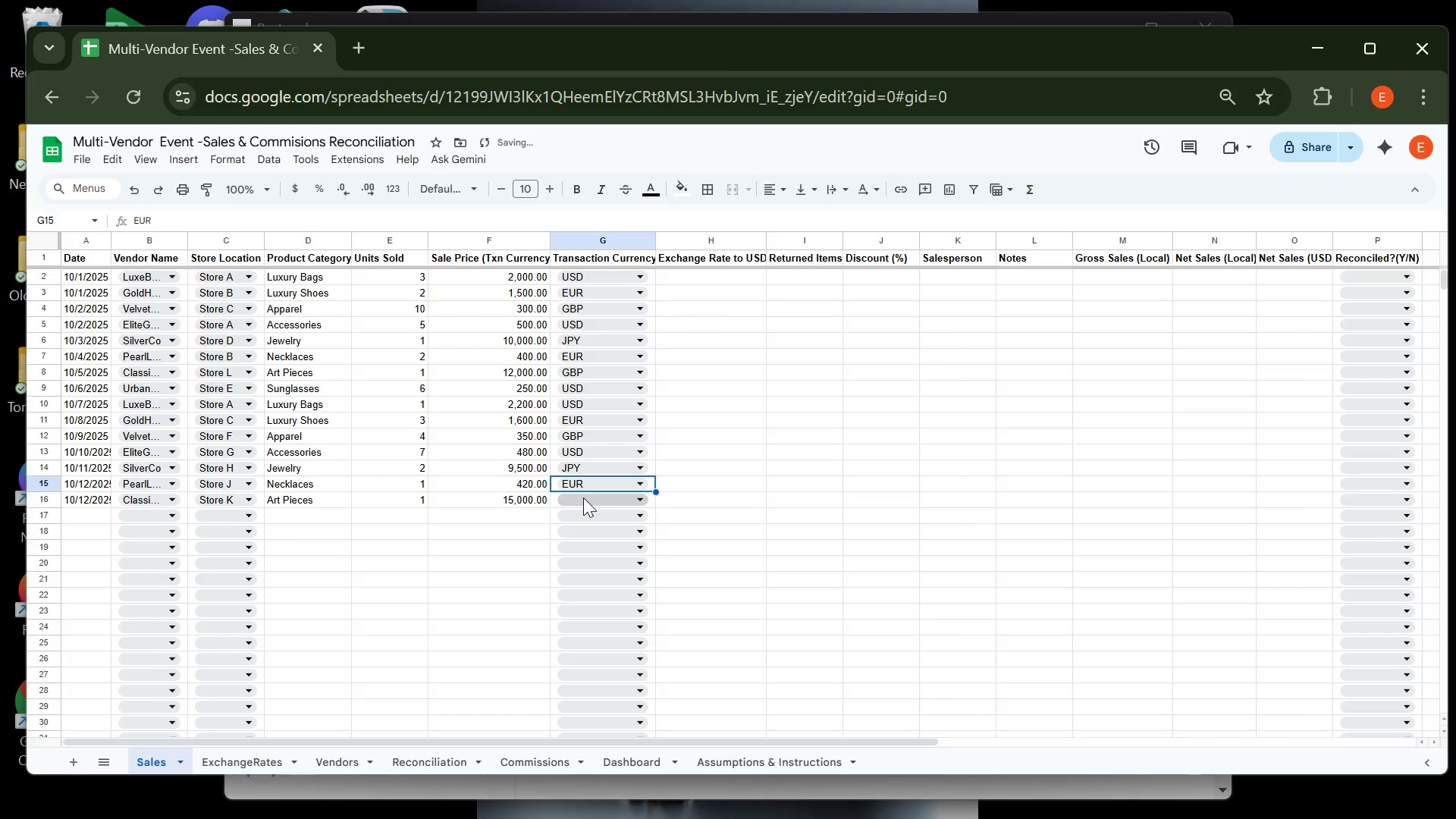 
left_click([583, 497])
 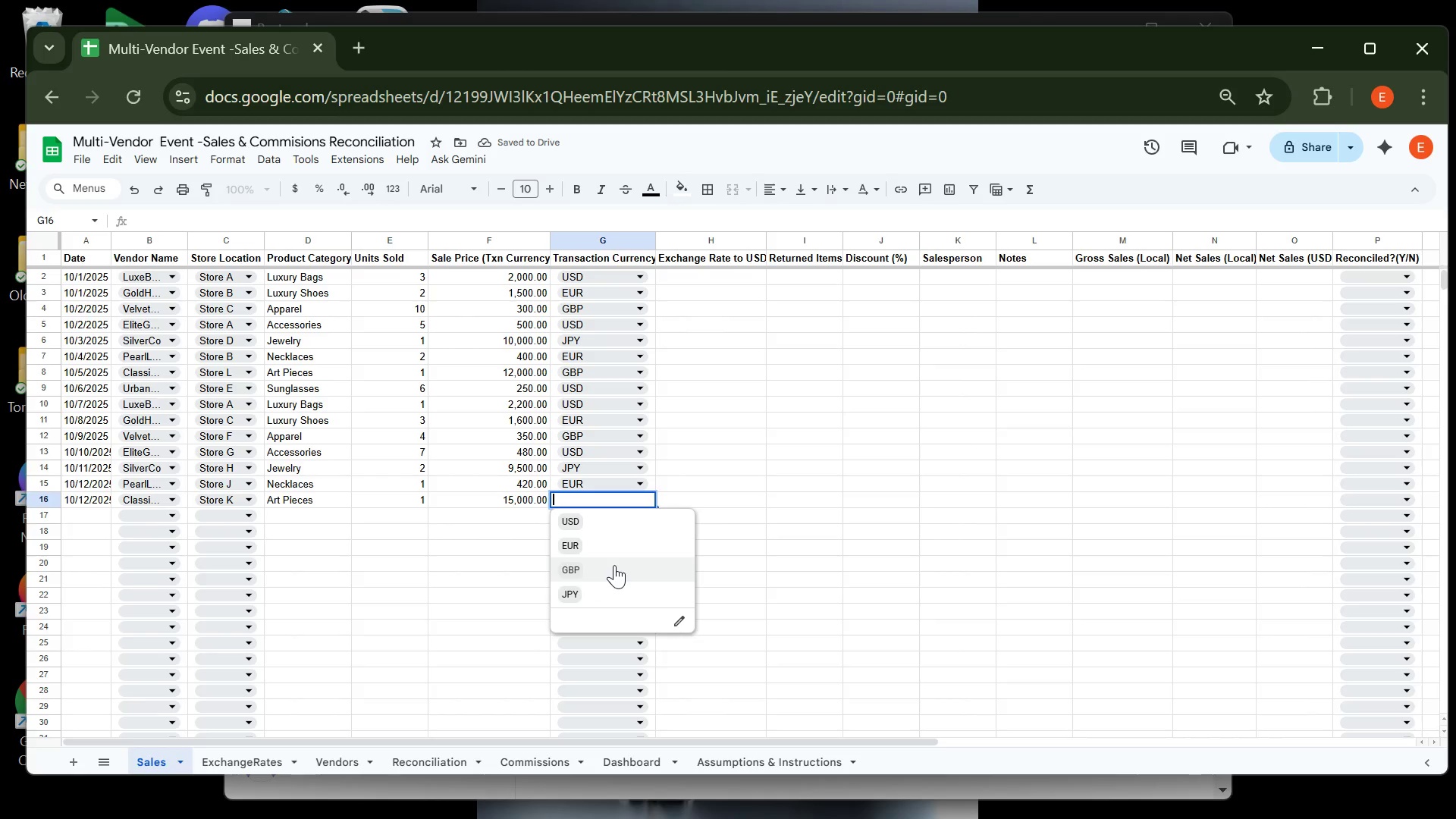 
left_click([614, 565])
 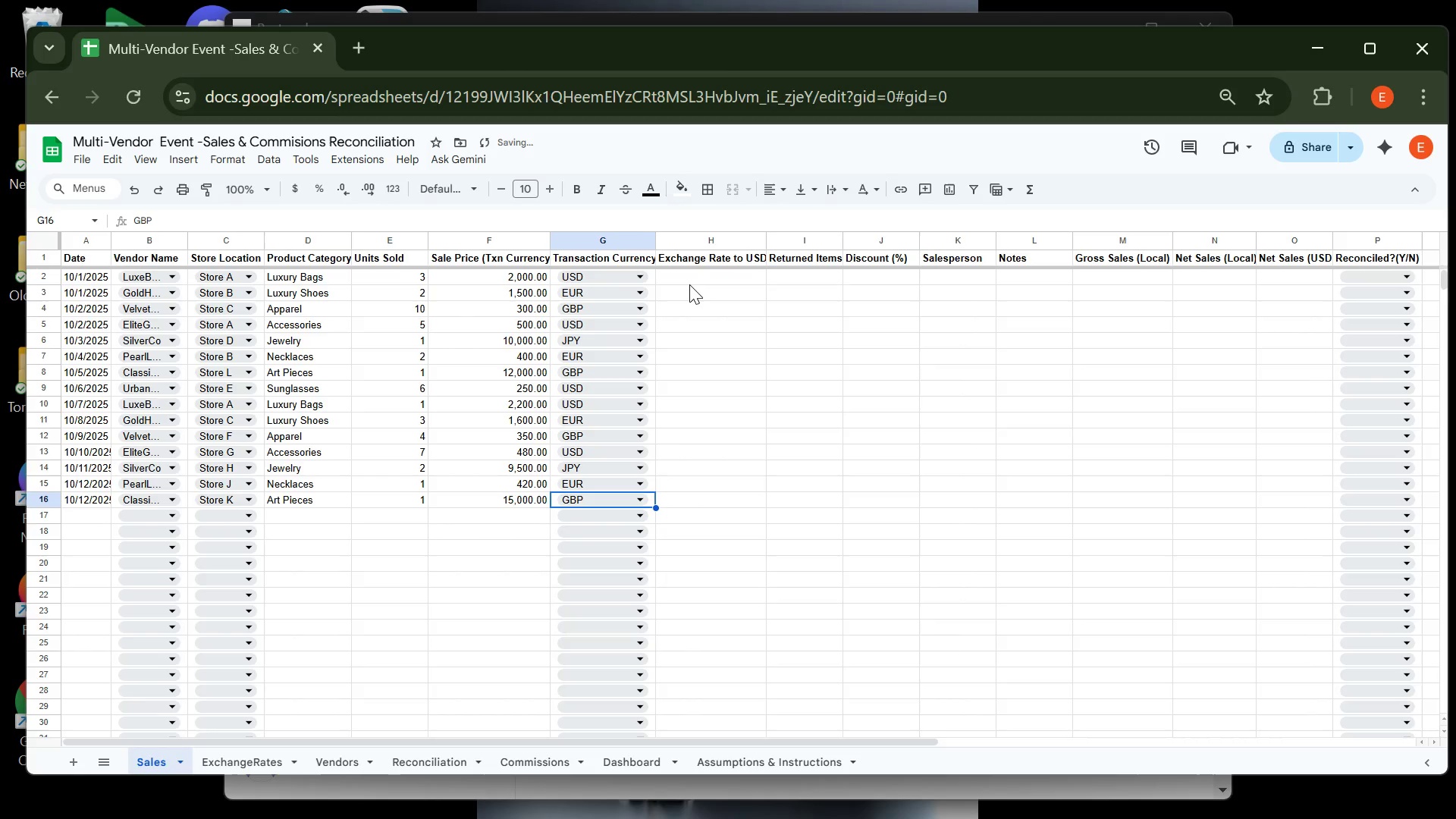 
left_click([689, 284])
 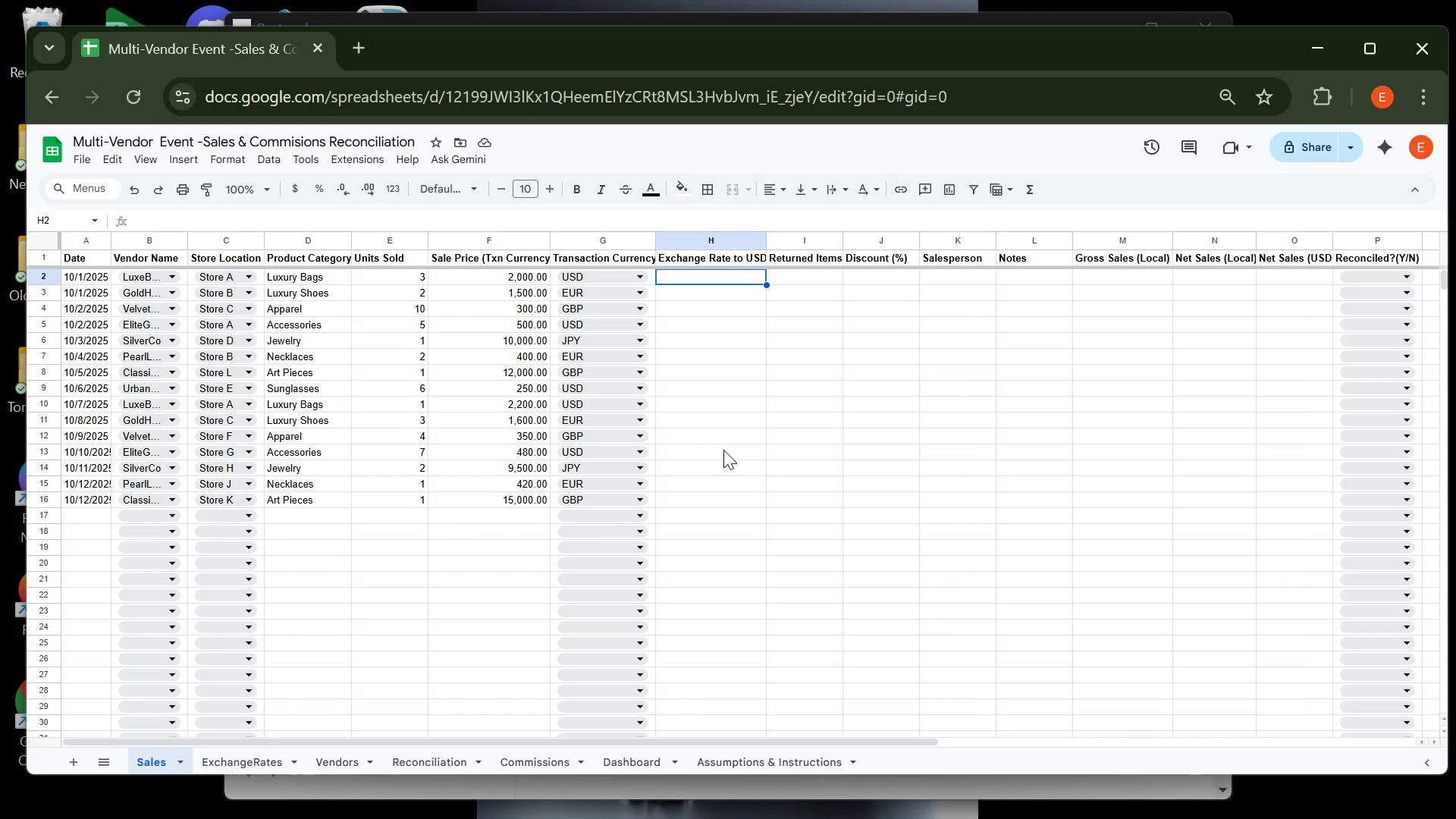 
wait(17.47)
 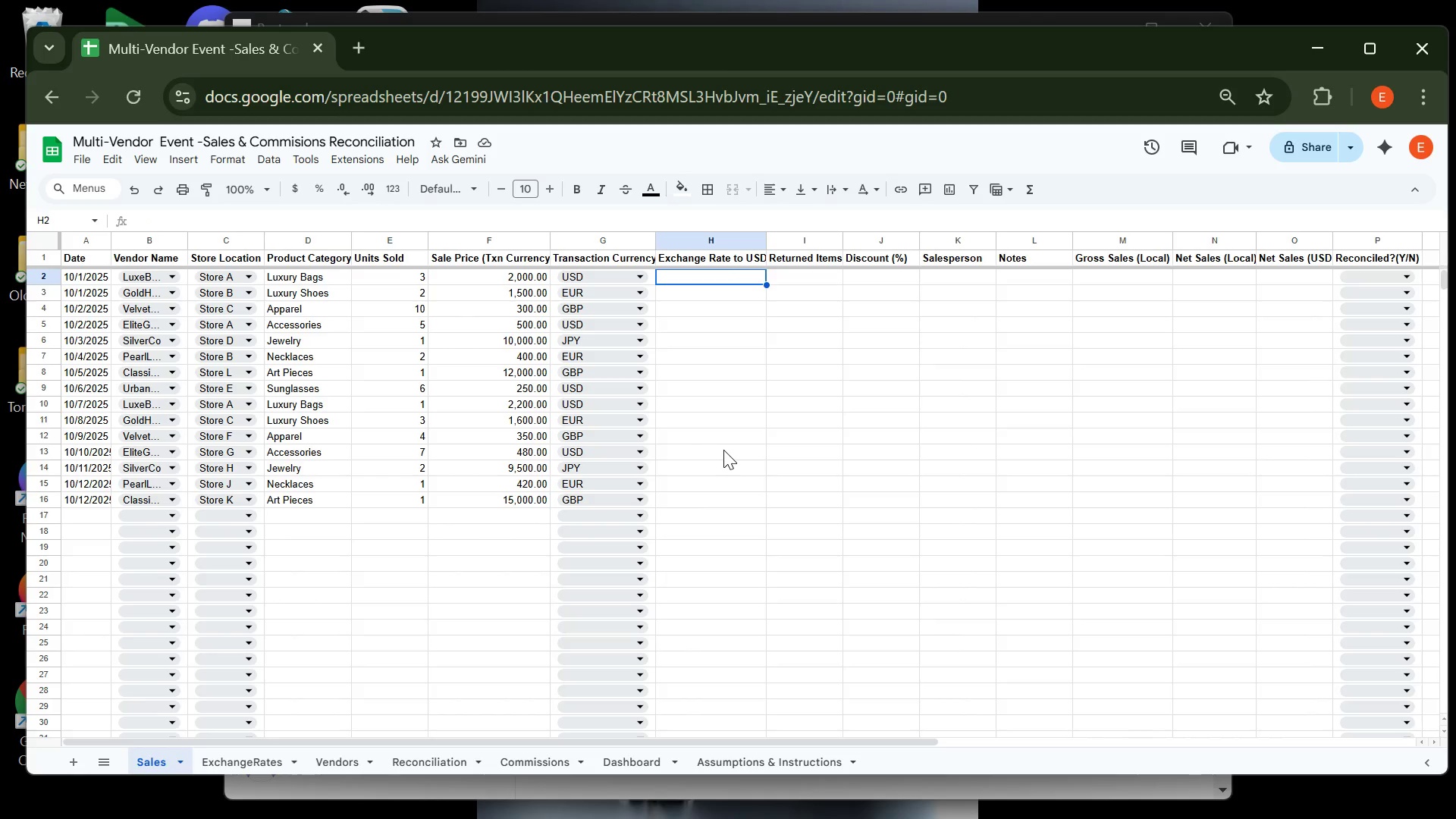 
left_click([246, 762])
 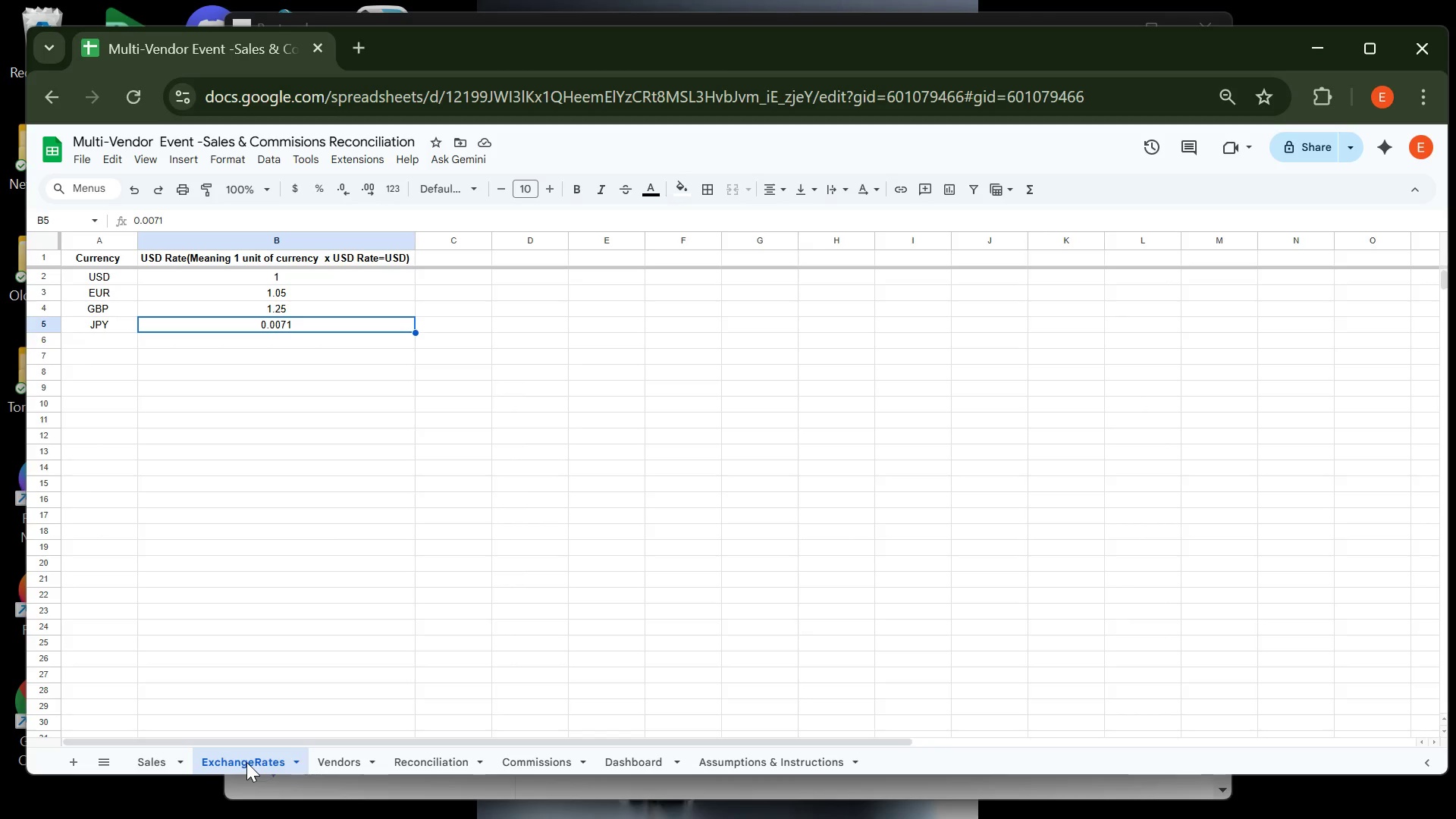 
wait(6.04)
 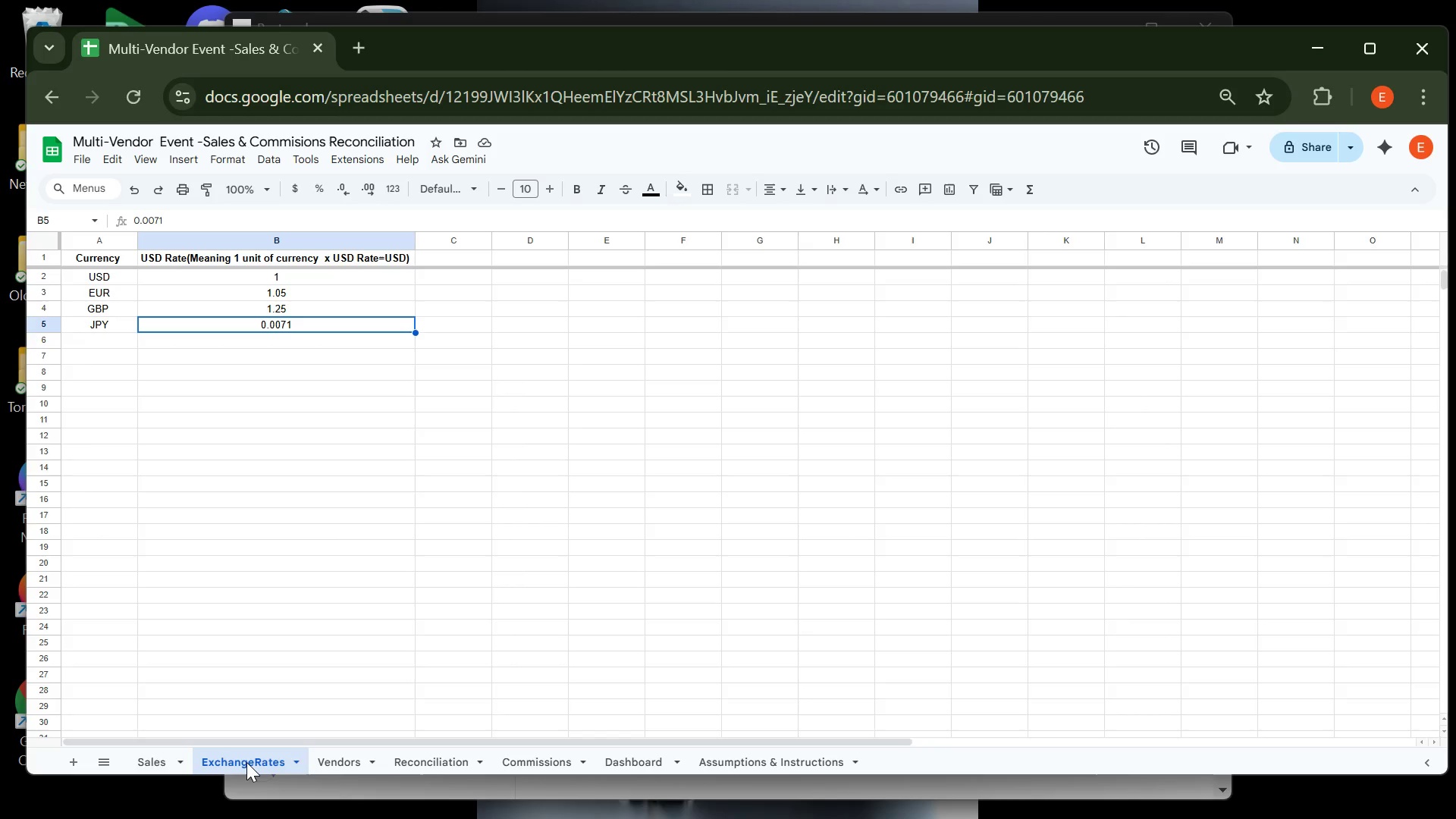 
left_click([165, 761])
 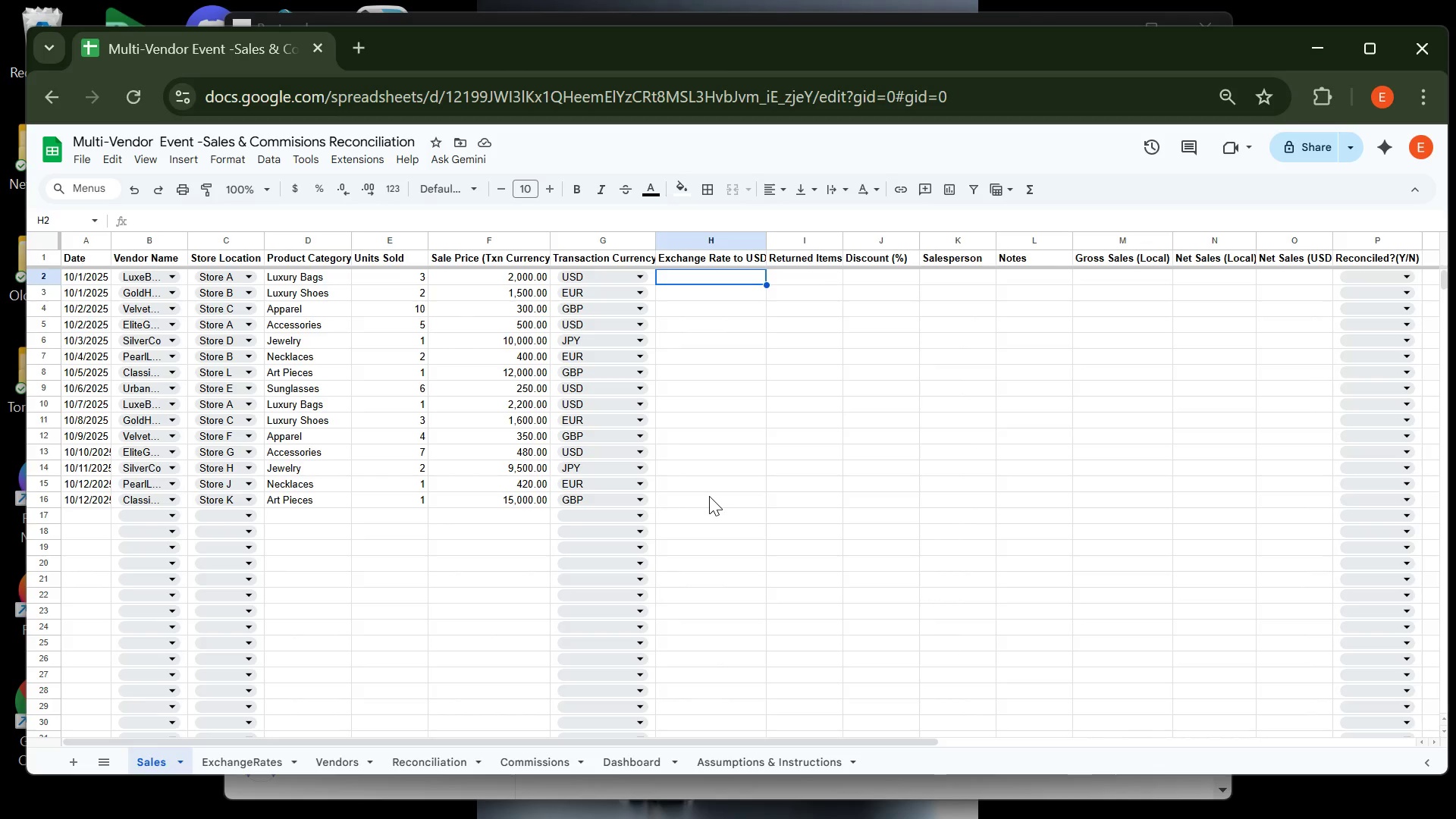 
wait(78.75)
 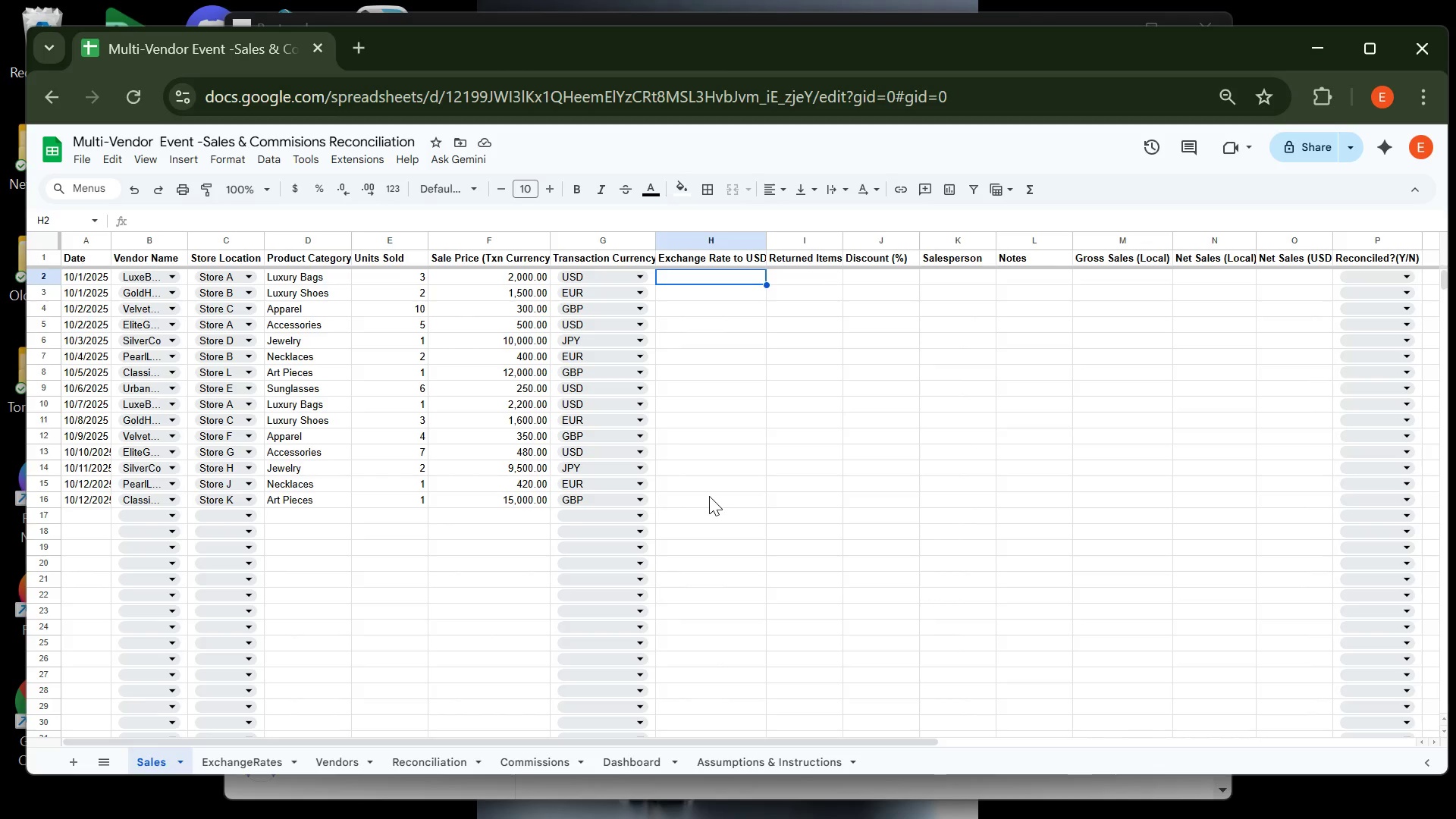 
left_click([836, 789])